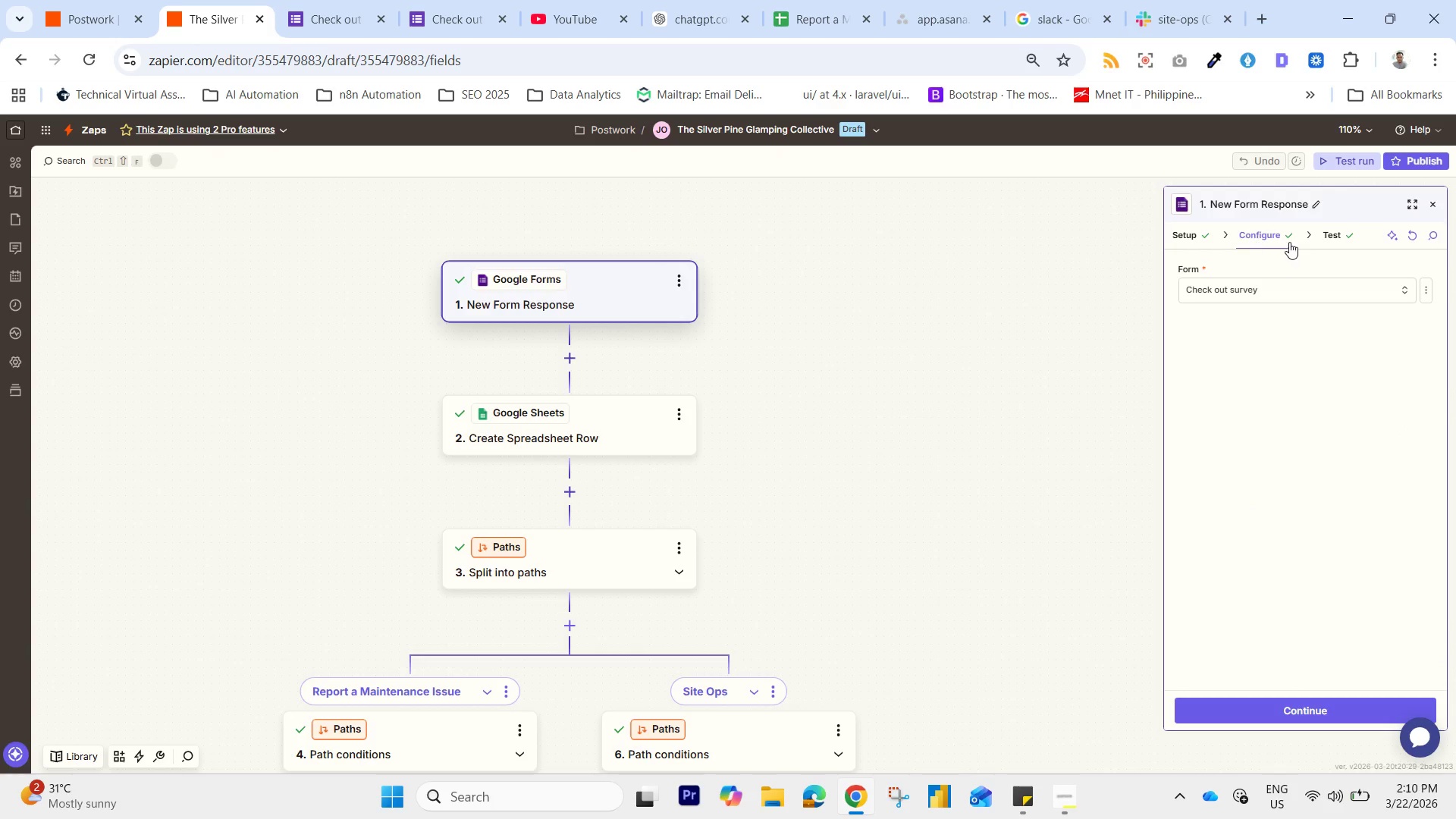 
mouse_move([1307, 249])
 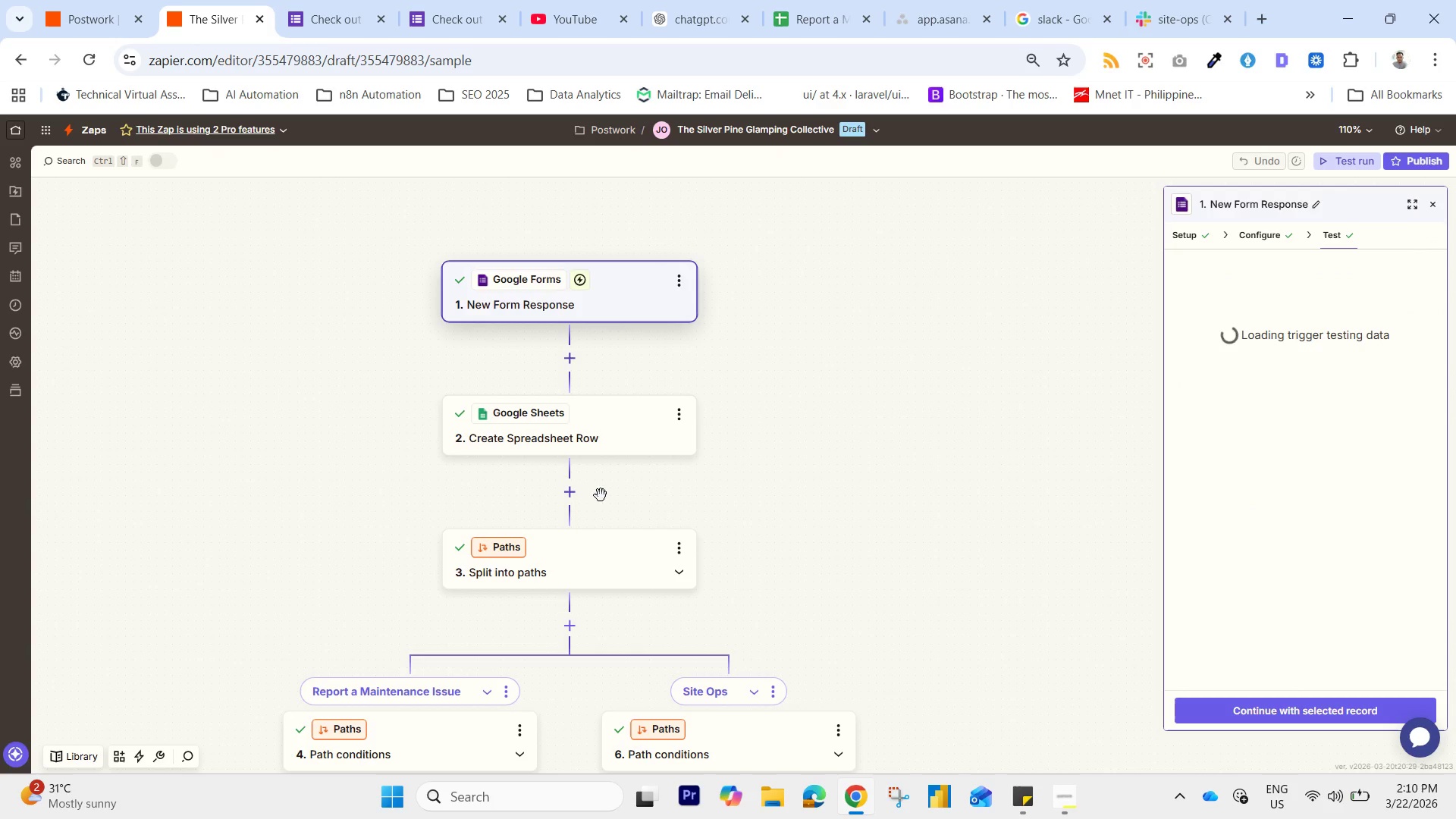 
left_click([627, 426])
 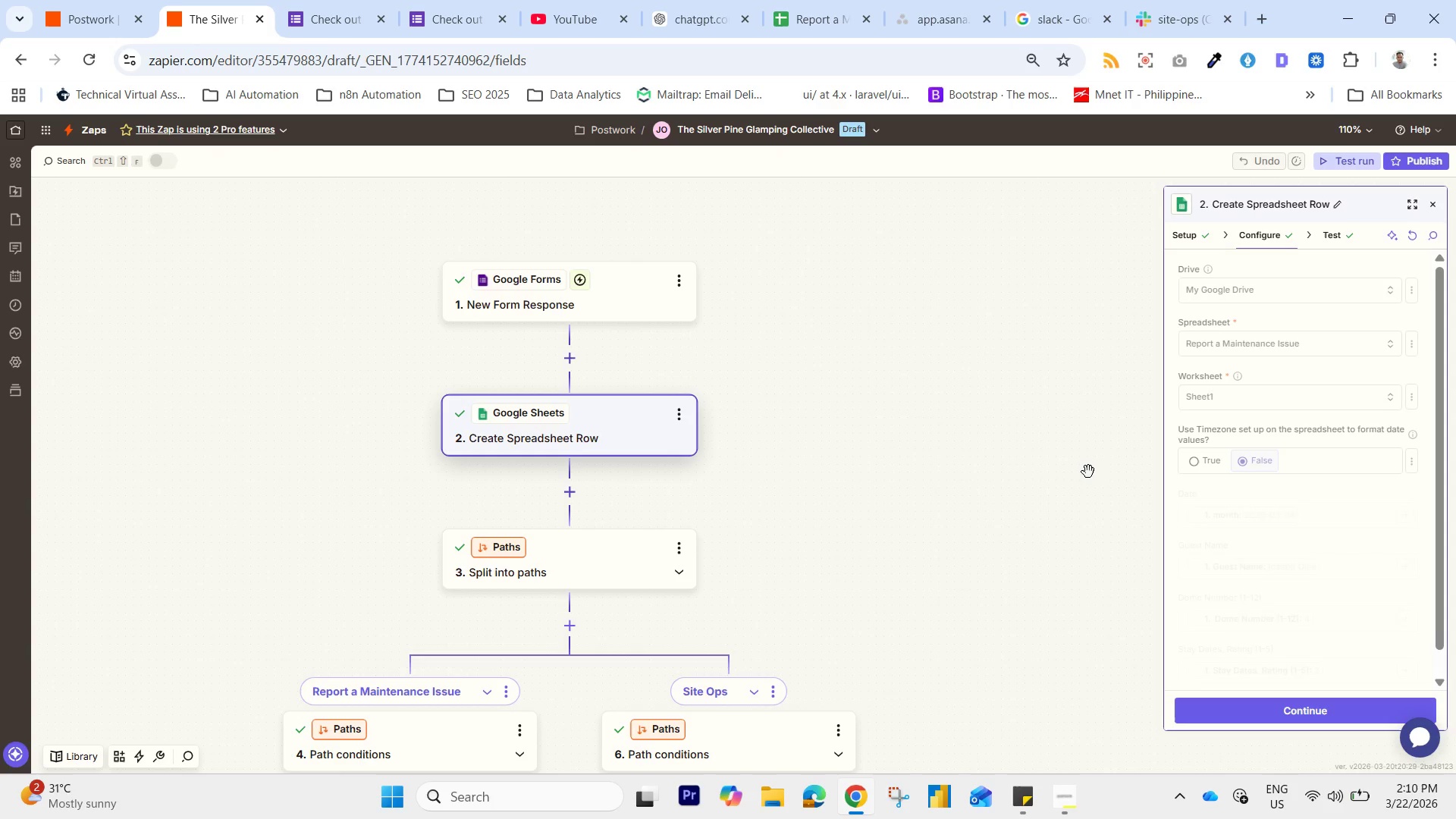 
scroll: coordinate [1272, 574], scroll_direction: down, amount: 5.0
 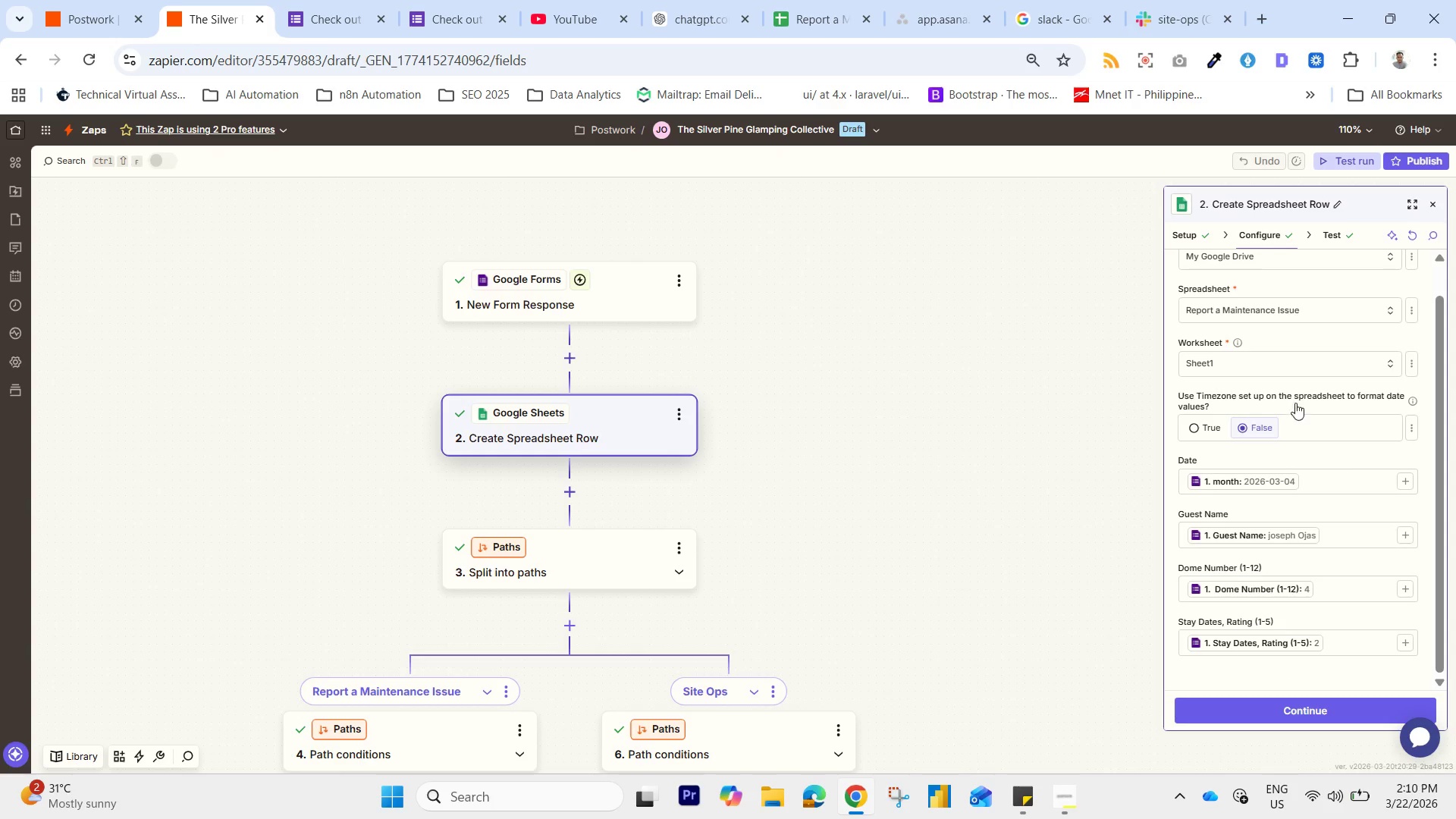 
scroll: coordinate [1288, 381], scroll_direction: up, amount: 1.0
 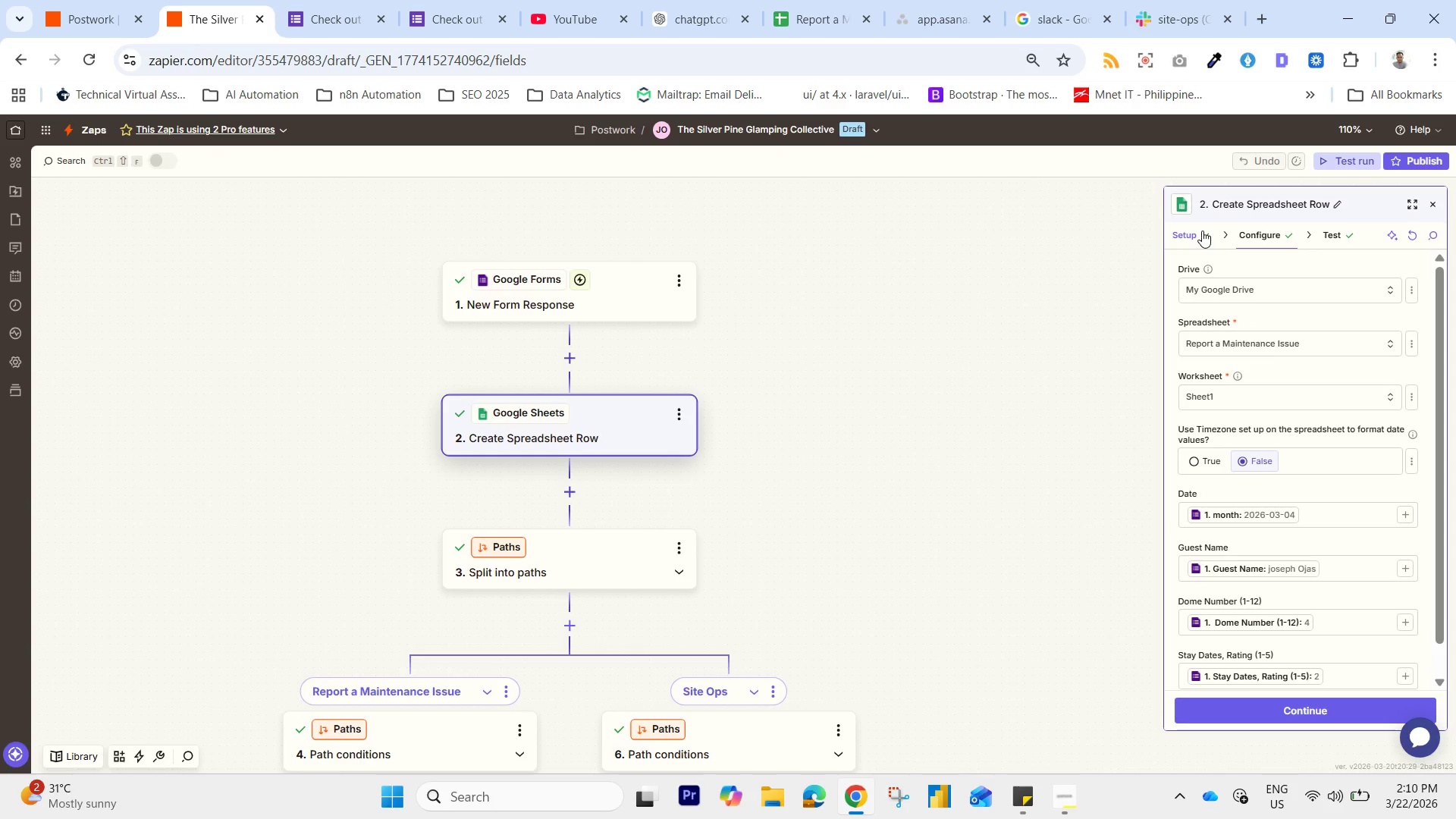 
left_click([1204, 231])
 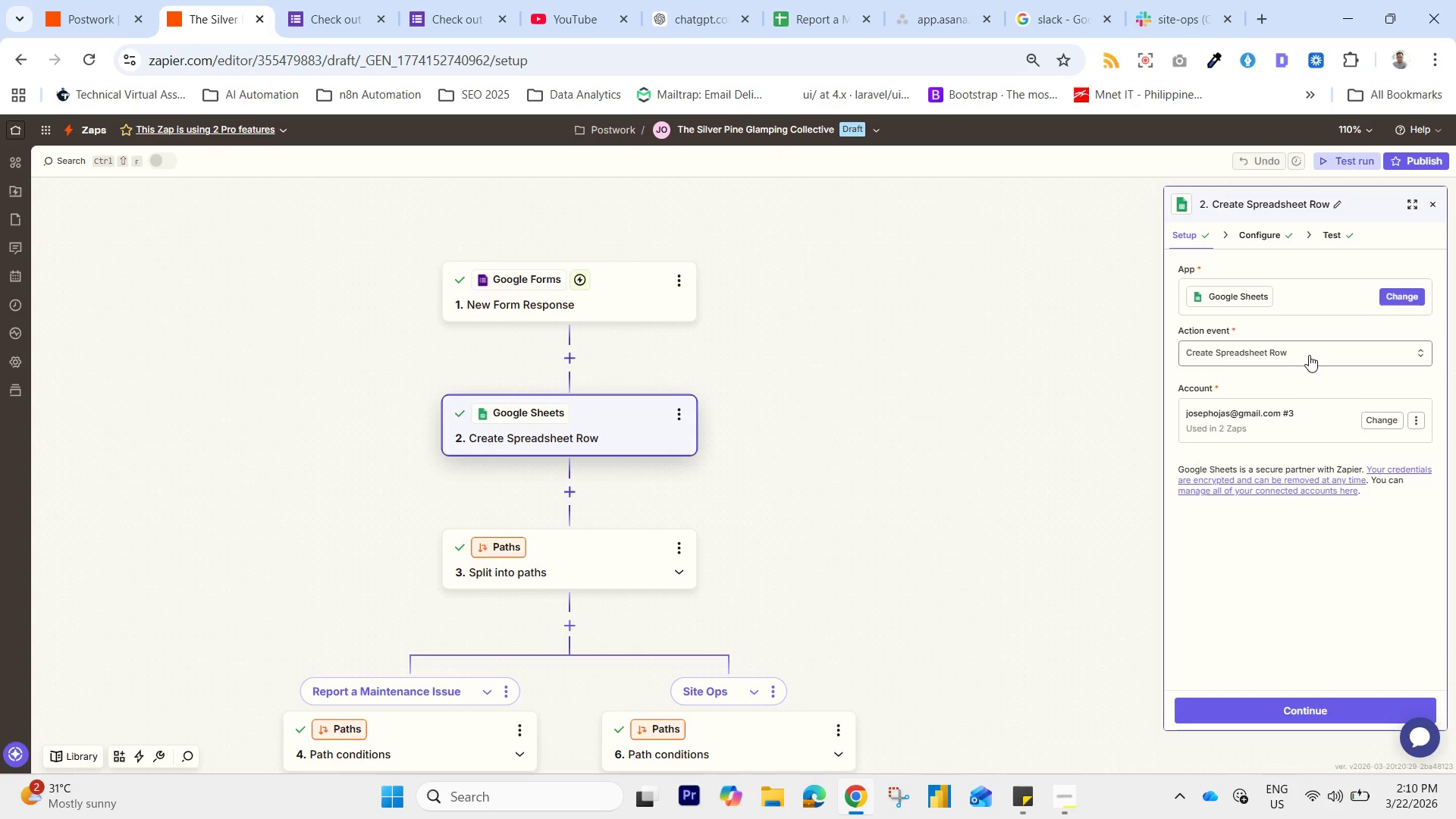 
left_click([1263, 229])
 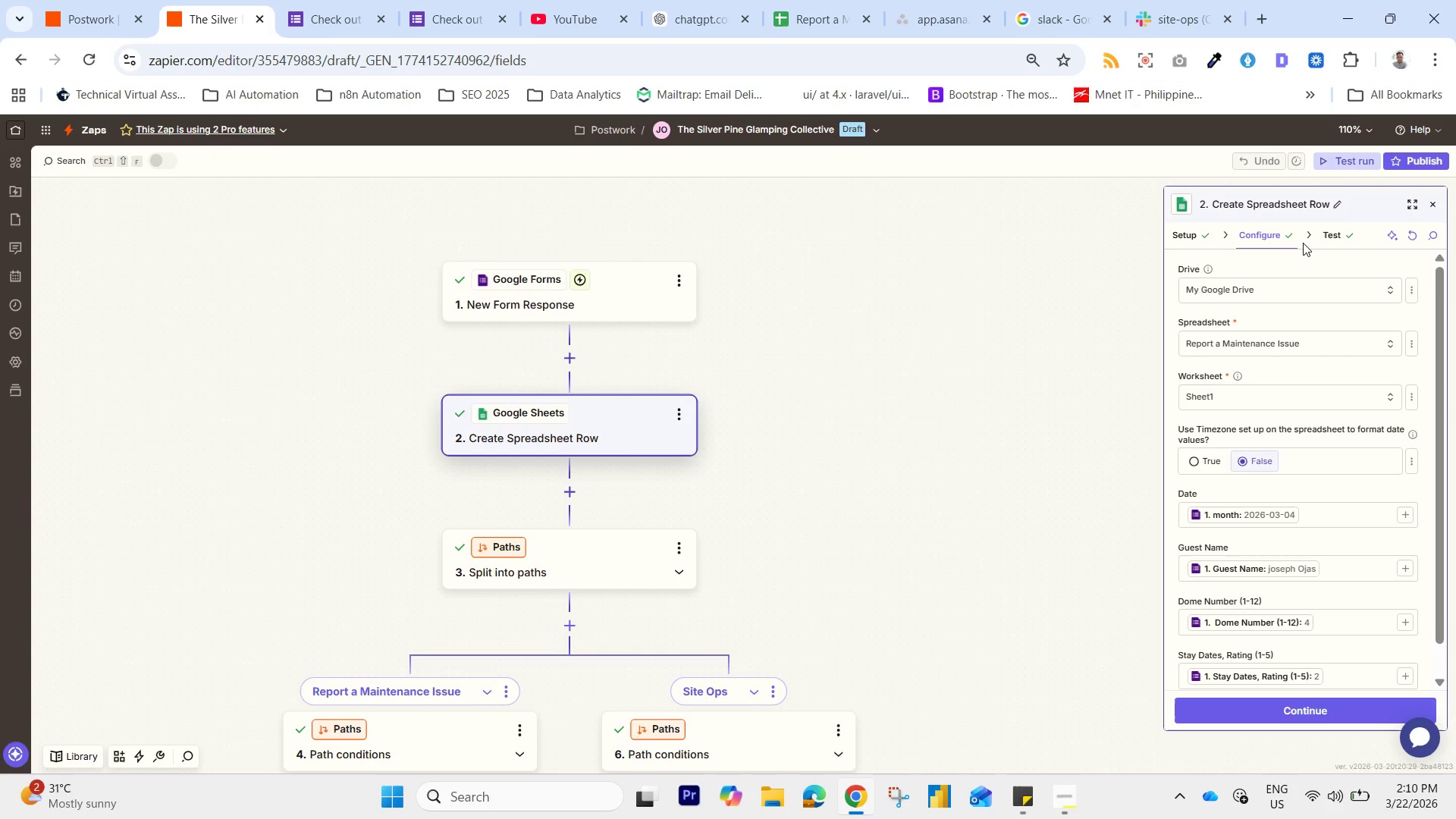 
scroll: coordinate [1305, 446], scroll_direction: down, amount: 3.0
 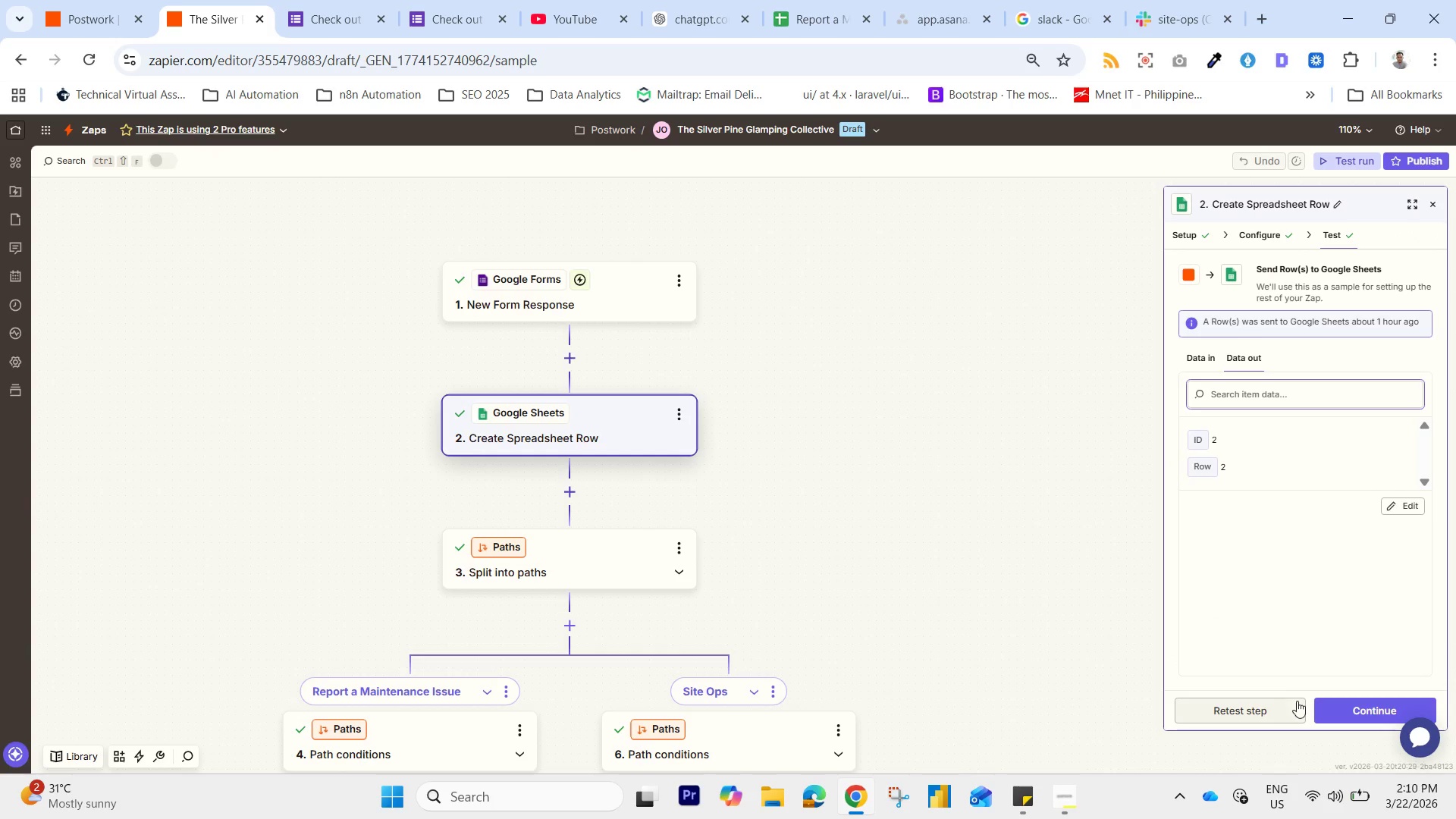 
left_click([1262, 712])
 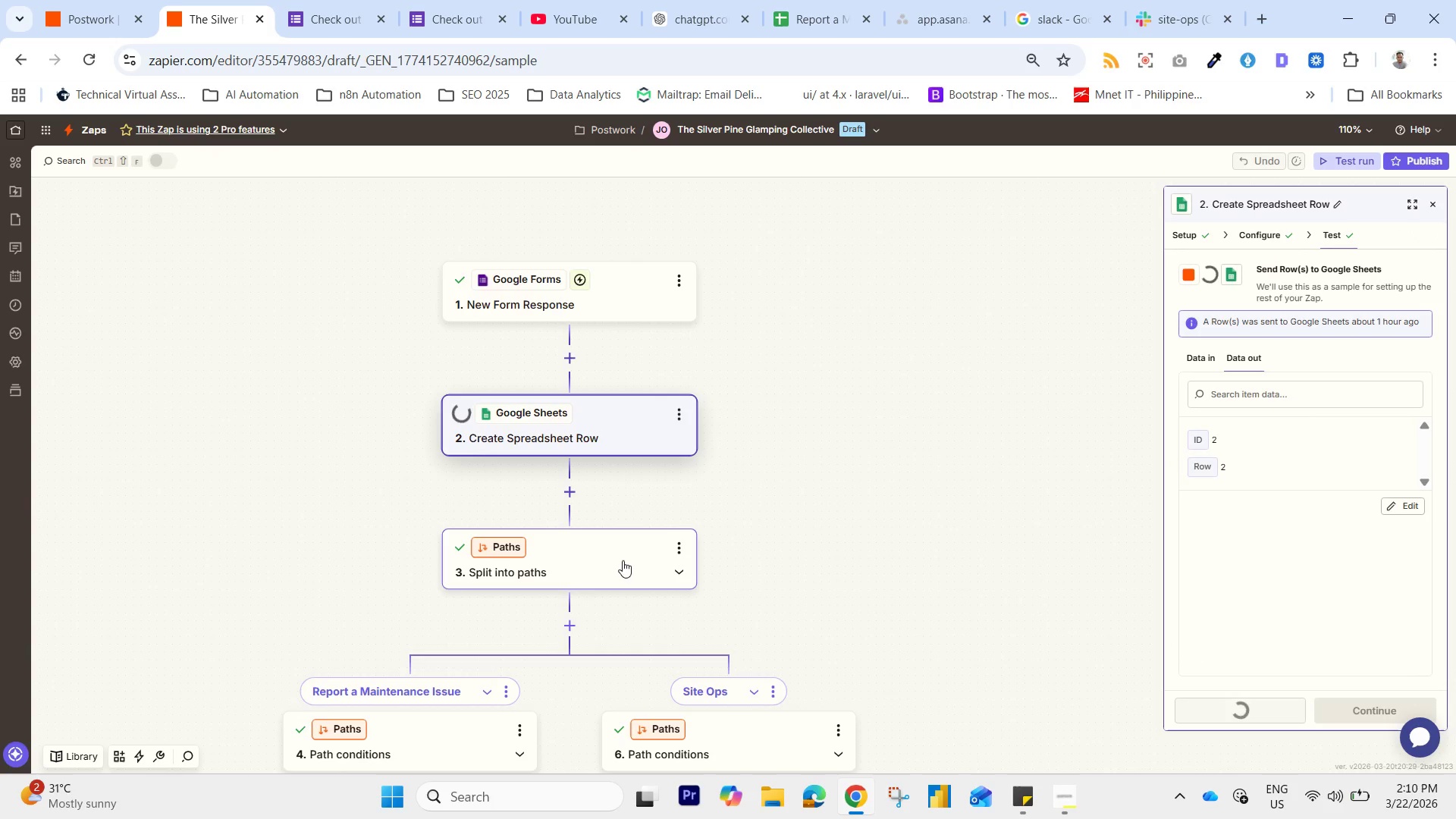 
left_click_drag(start_coordinate=[841, 603], to_coordinate=[860, 372])
 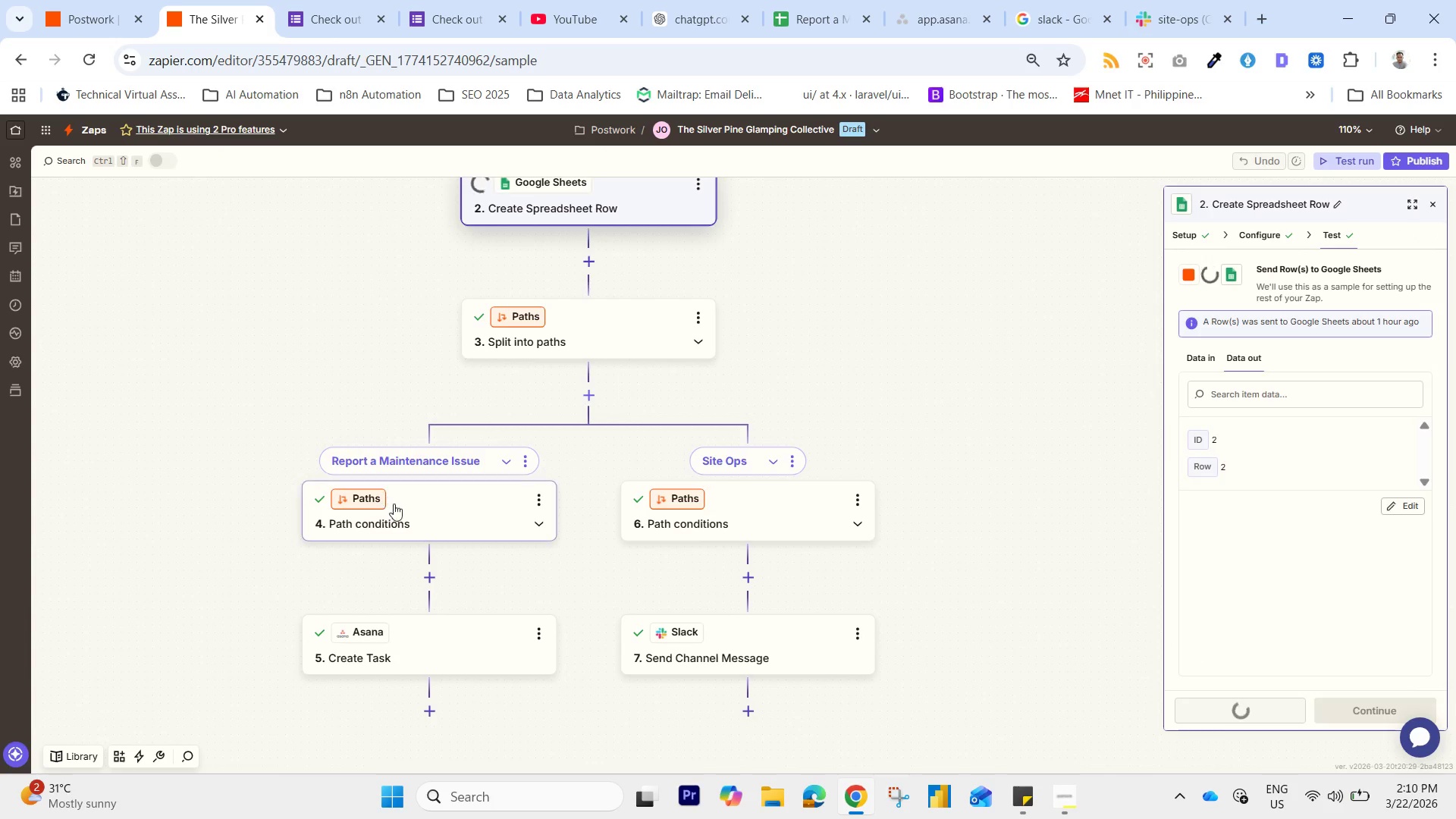 
left_click_drag(start_coordinate=[425, 513], to_coordinate=[421, 519])
 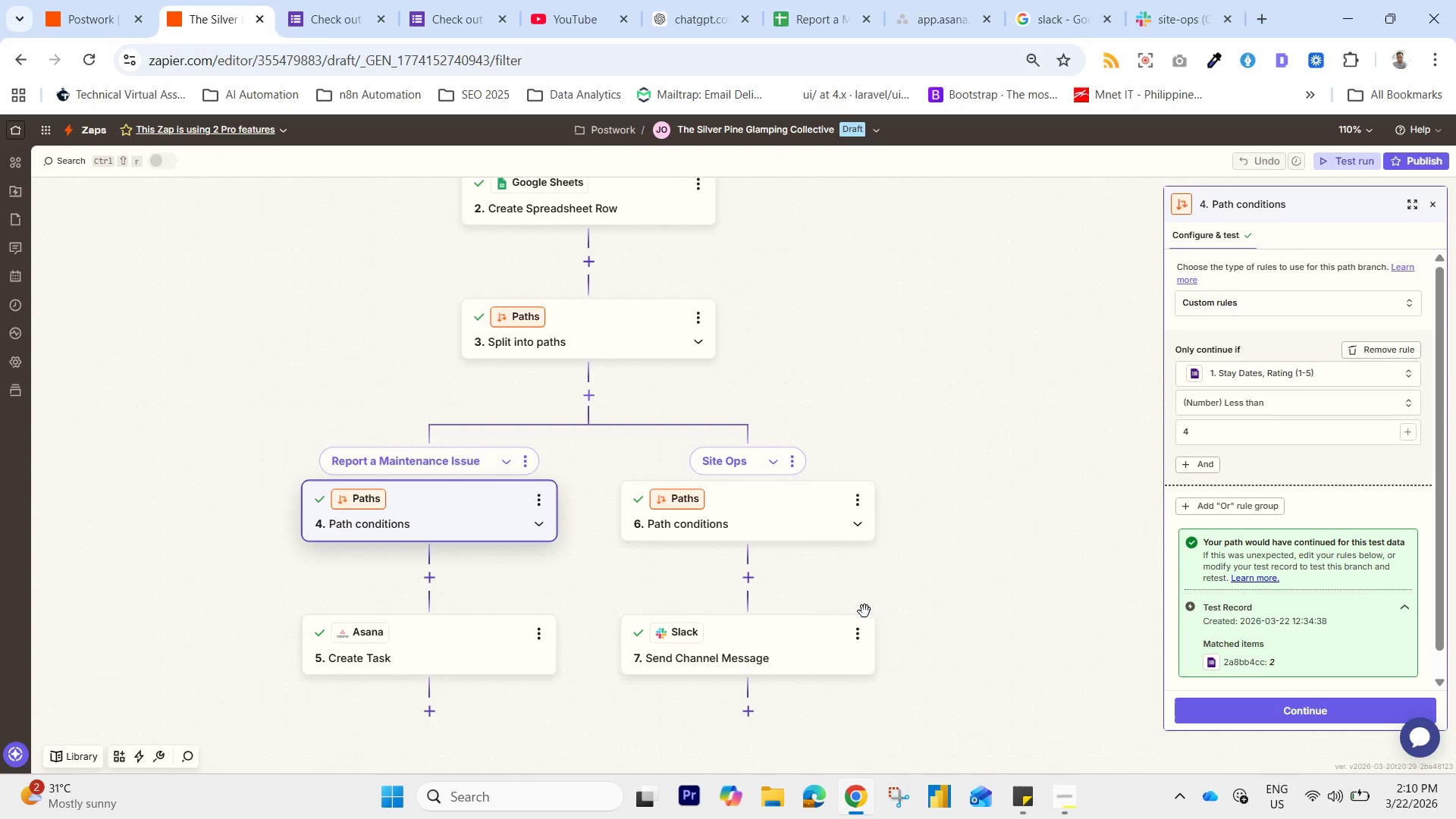 
wait(12.59)
 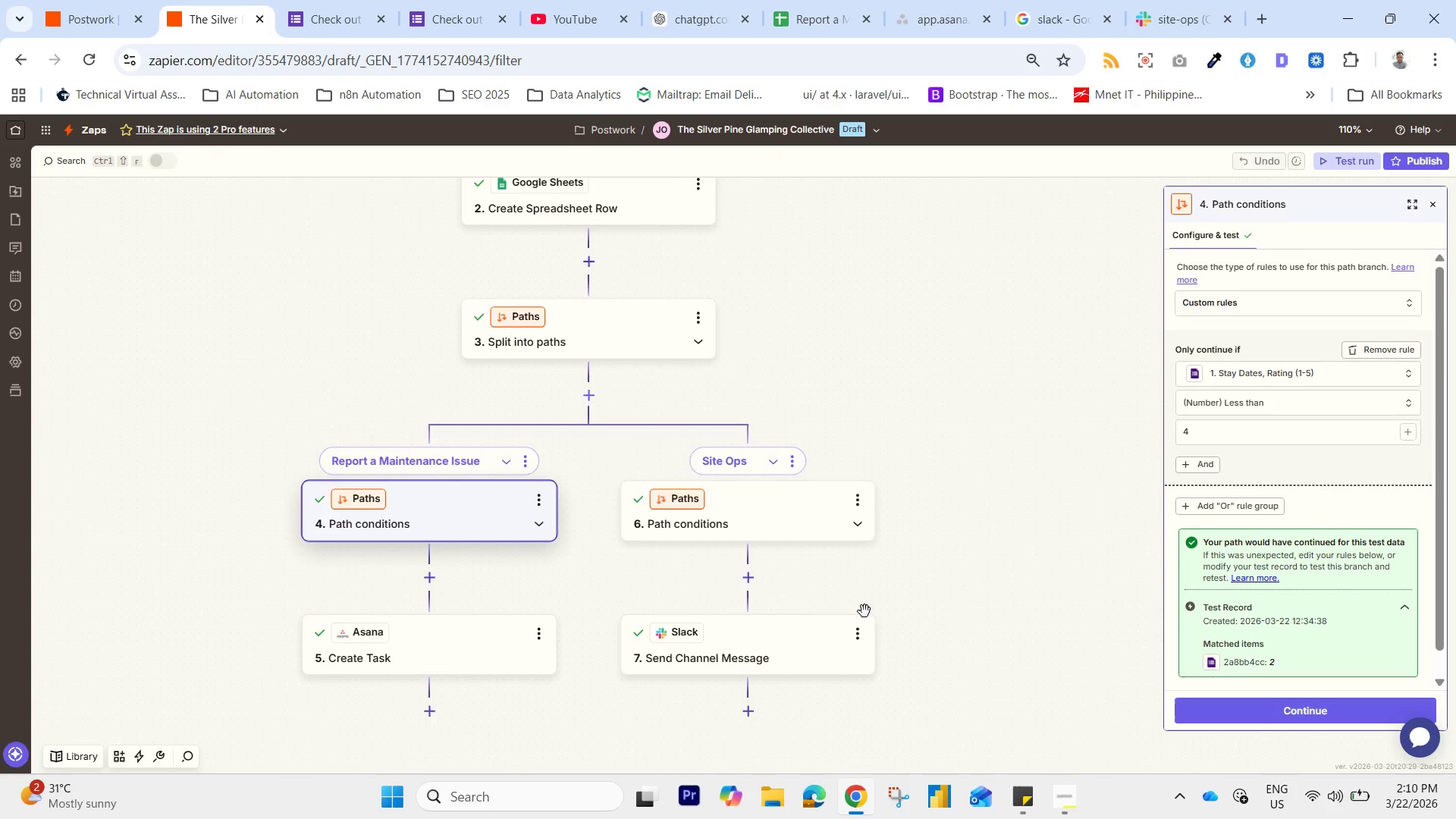 
left_click([410, 645])
 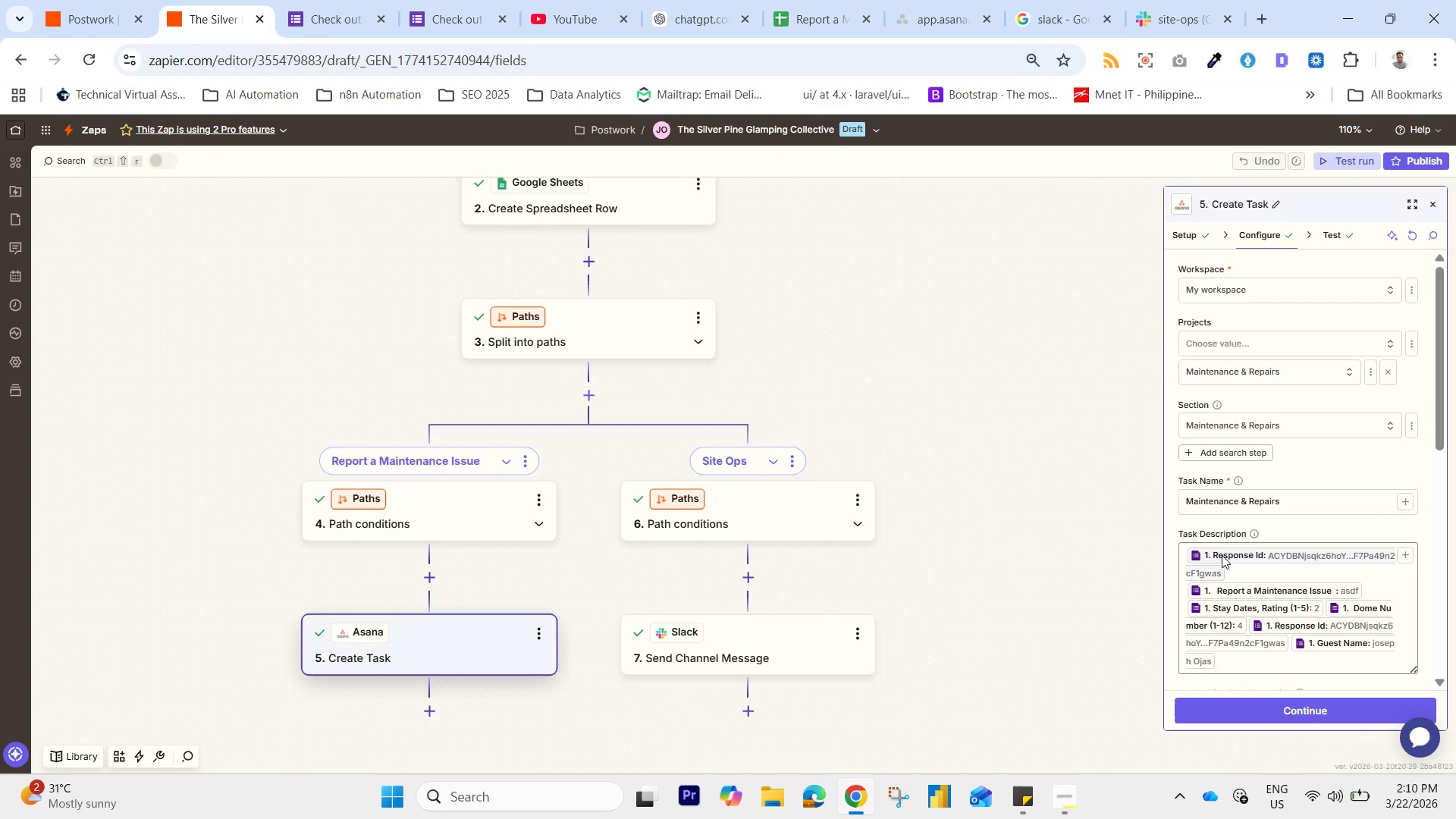 
left_click([1185, 557])
 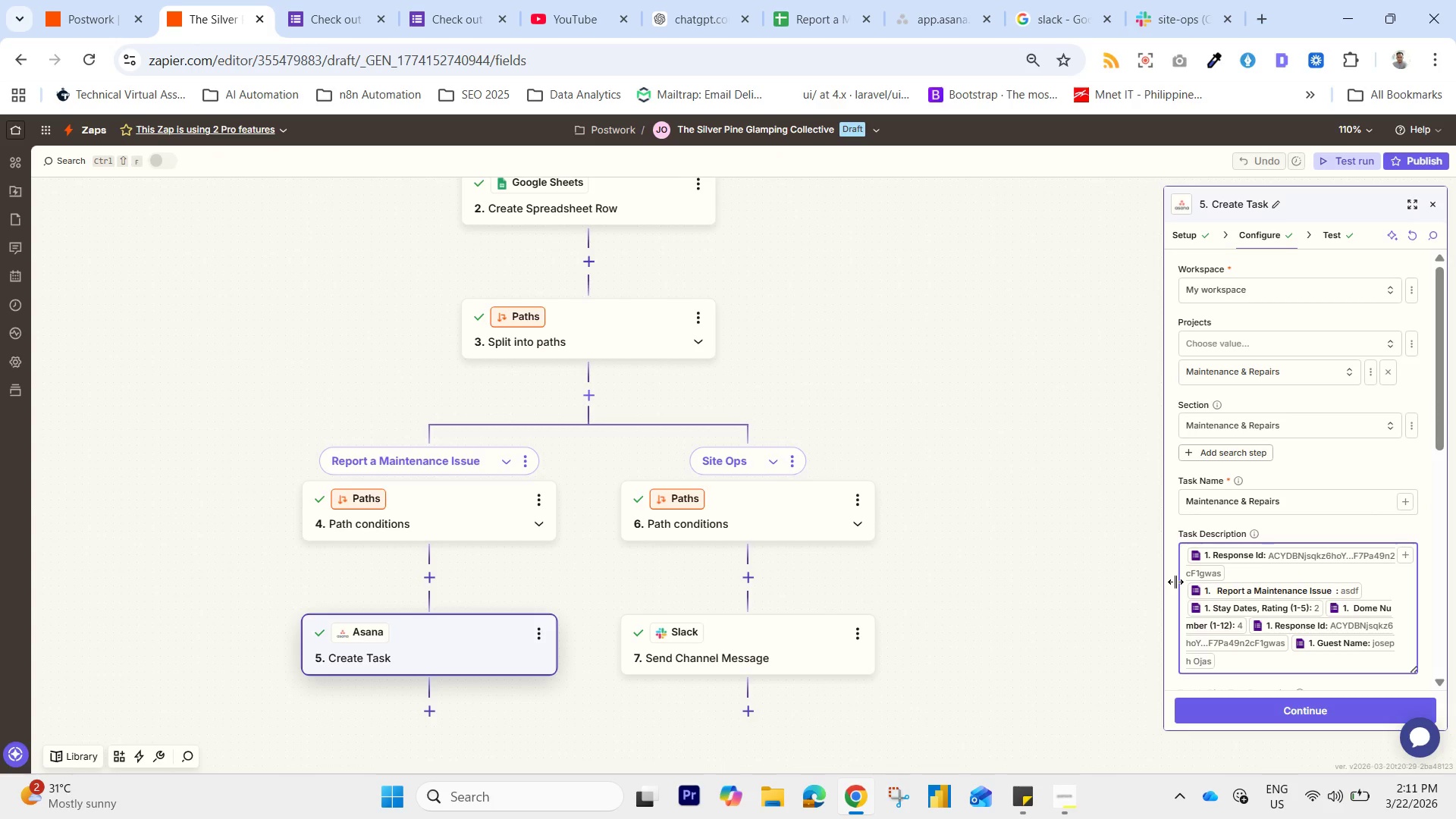 
key(Shift+I)
 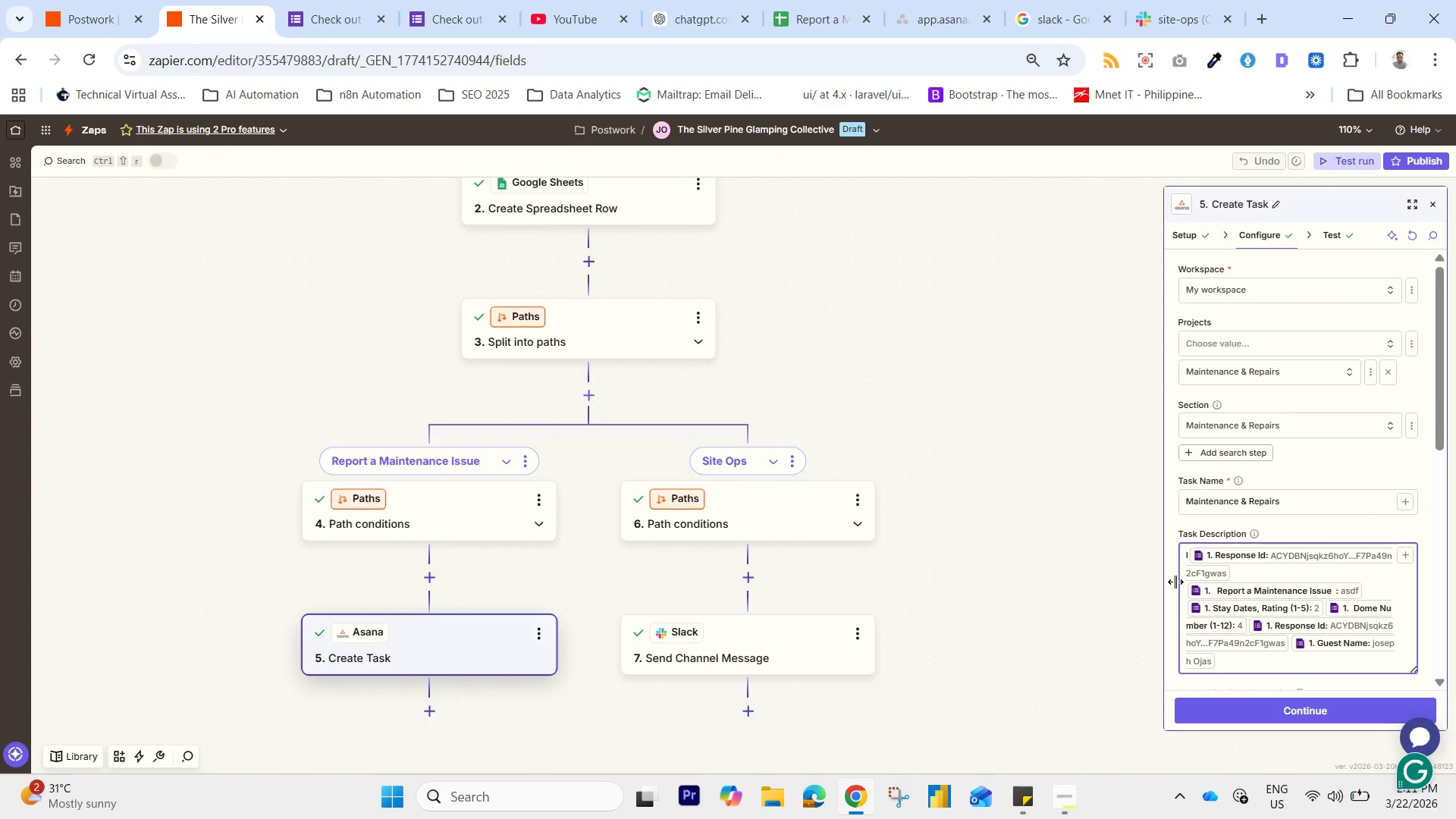 
key(Shift+ShiftRight)
 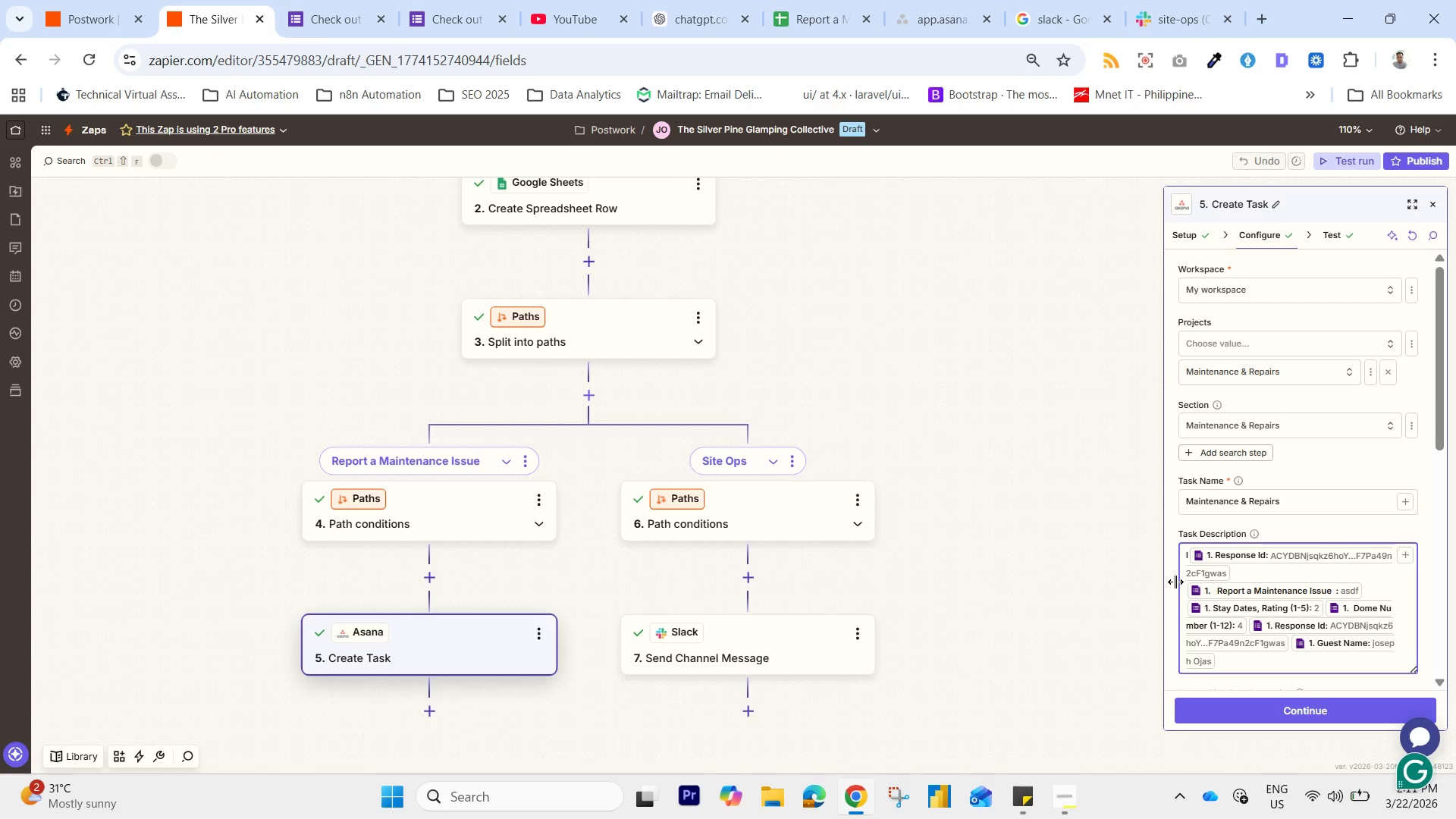 
key(Shift+ShiftRight)
 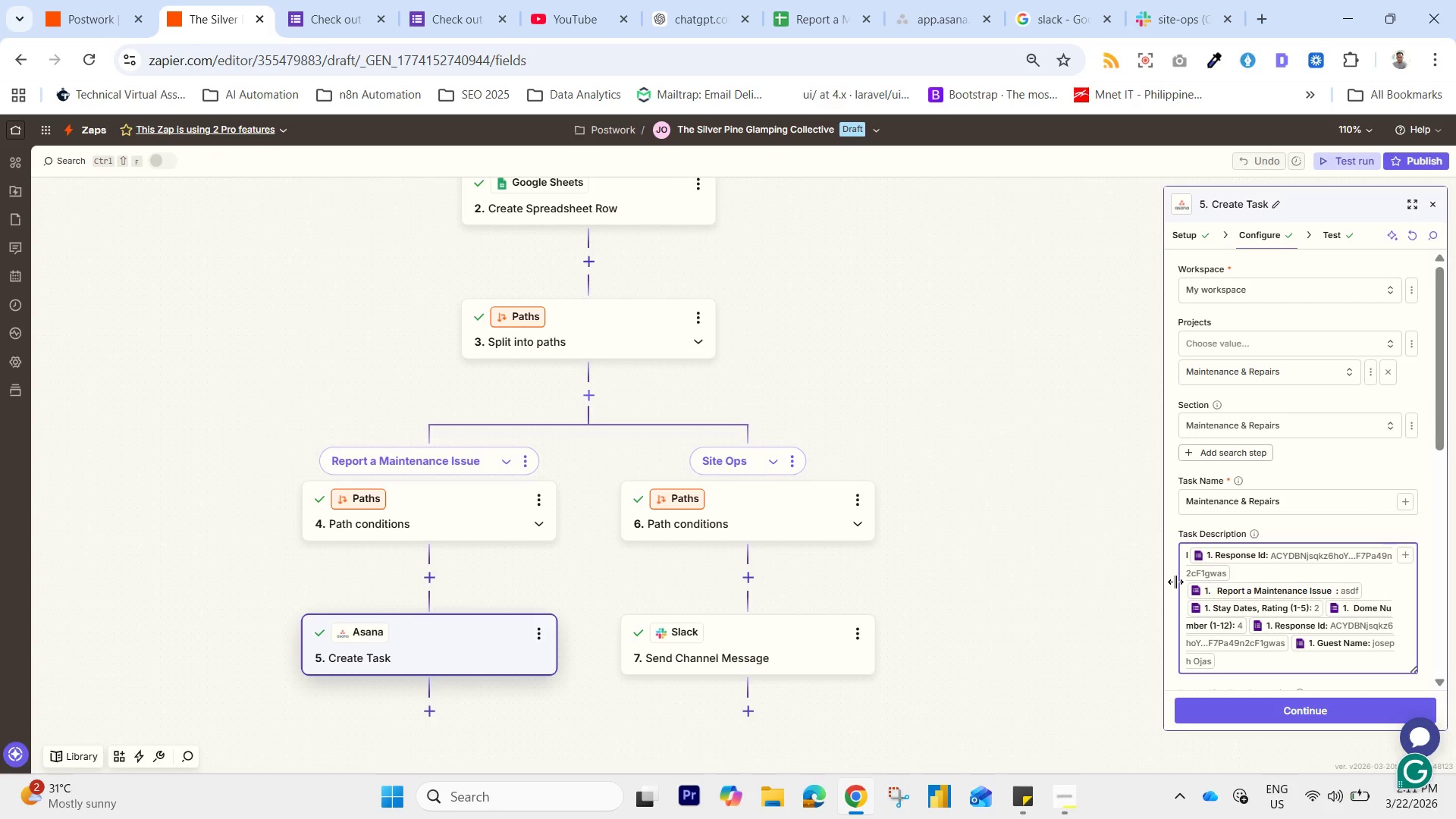 
key(D)
 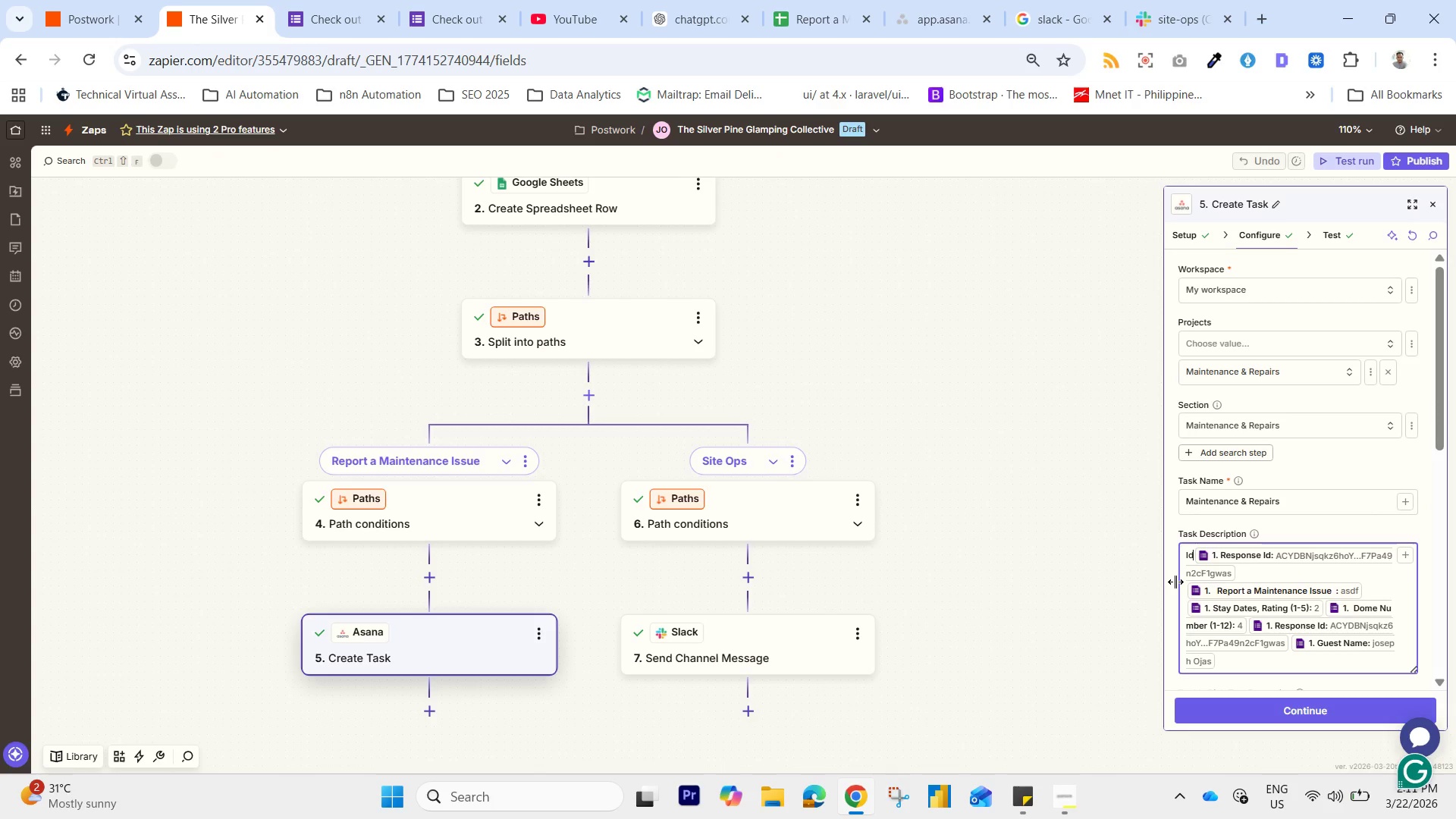 
key(Shift+Semicolon)
 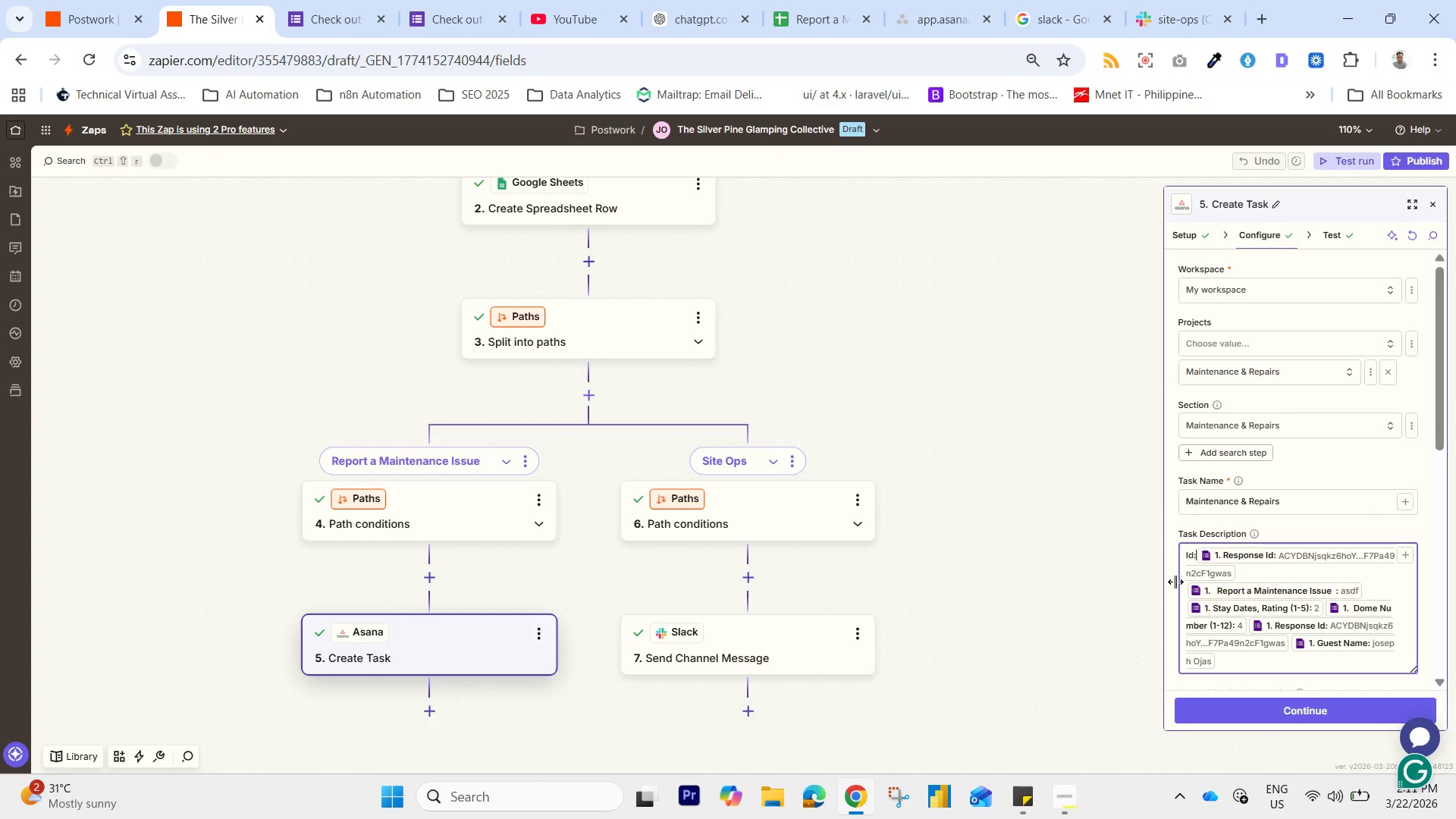 
key(Space)
 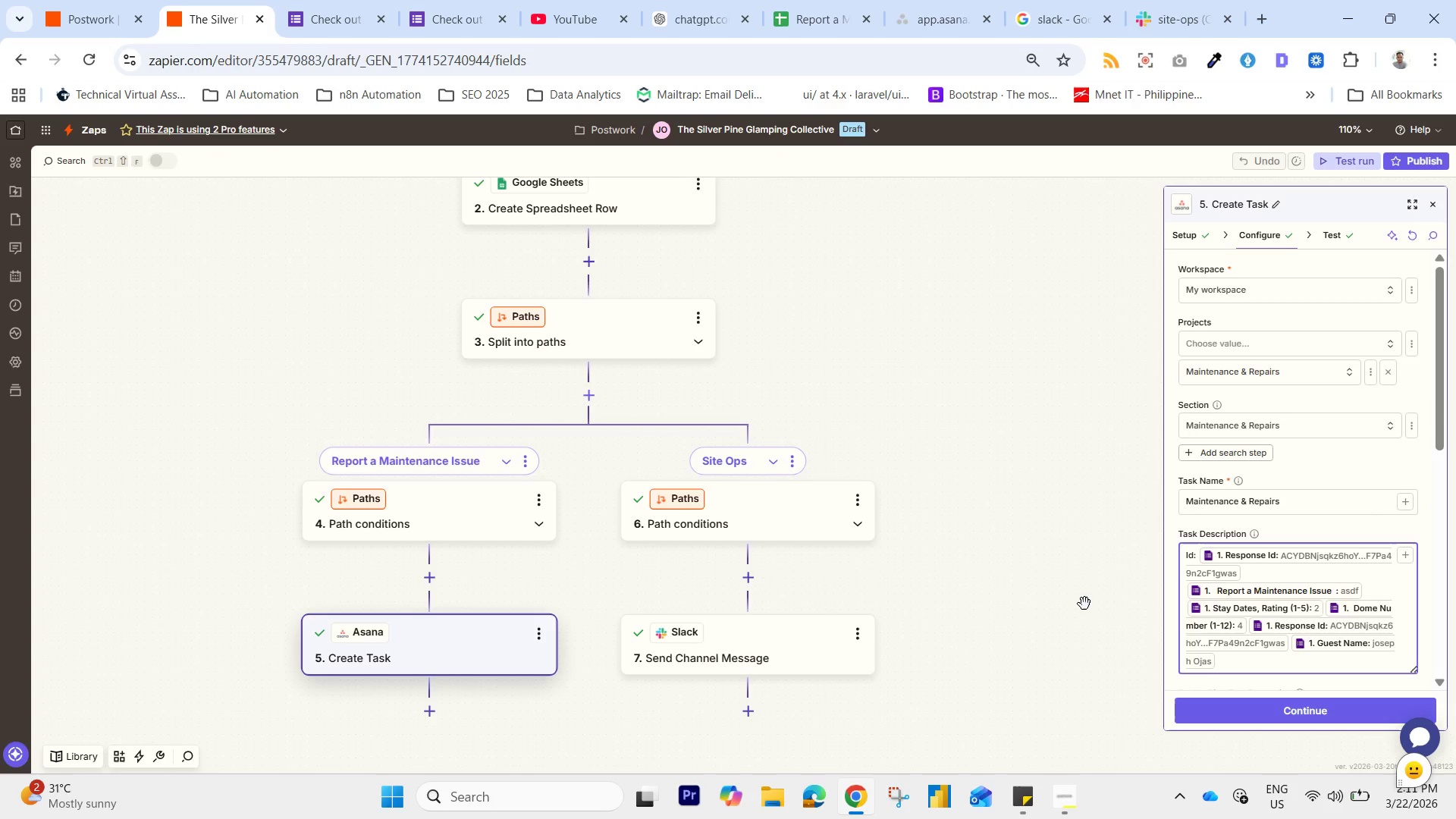 
key(ArrowDown)
 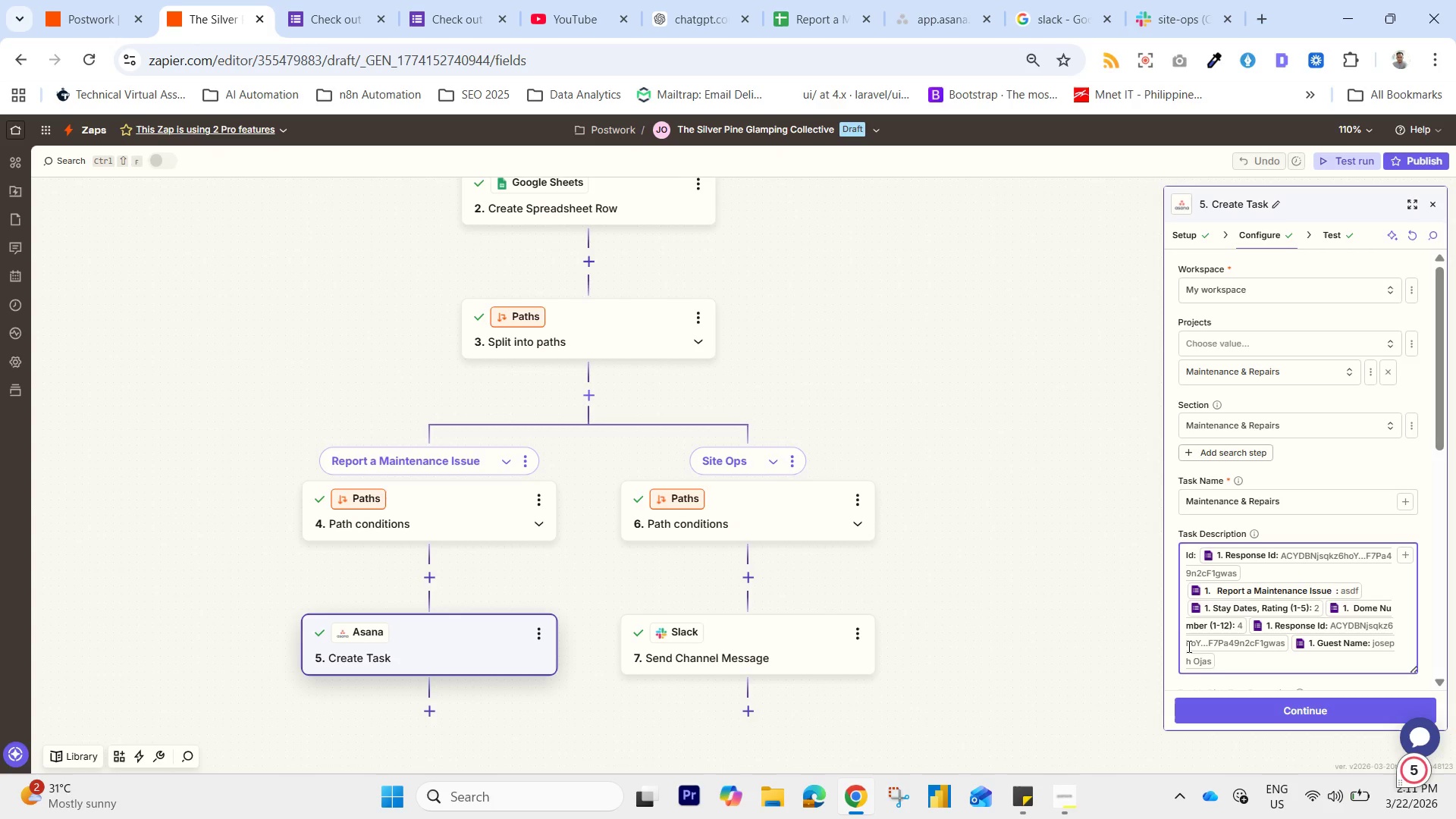 
wait(5.06)
 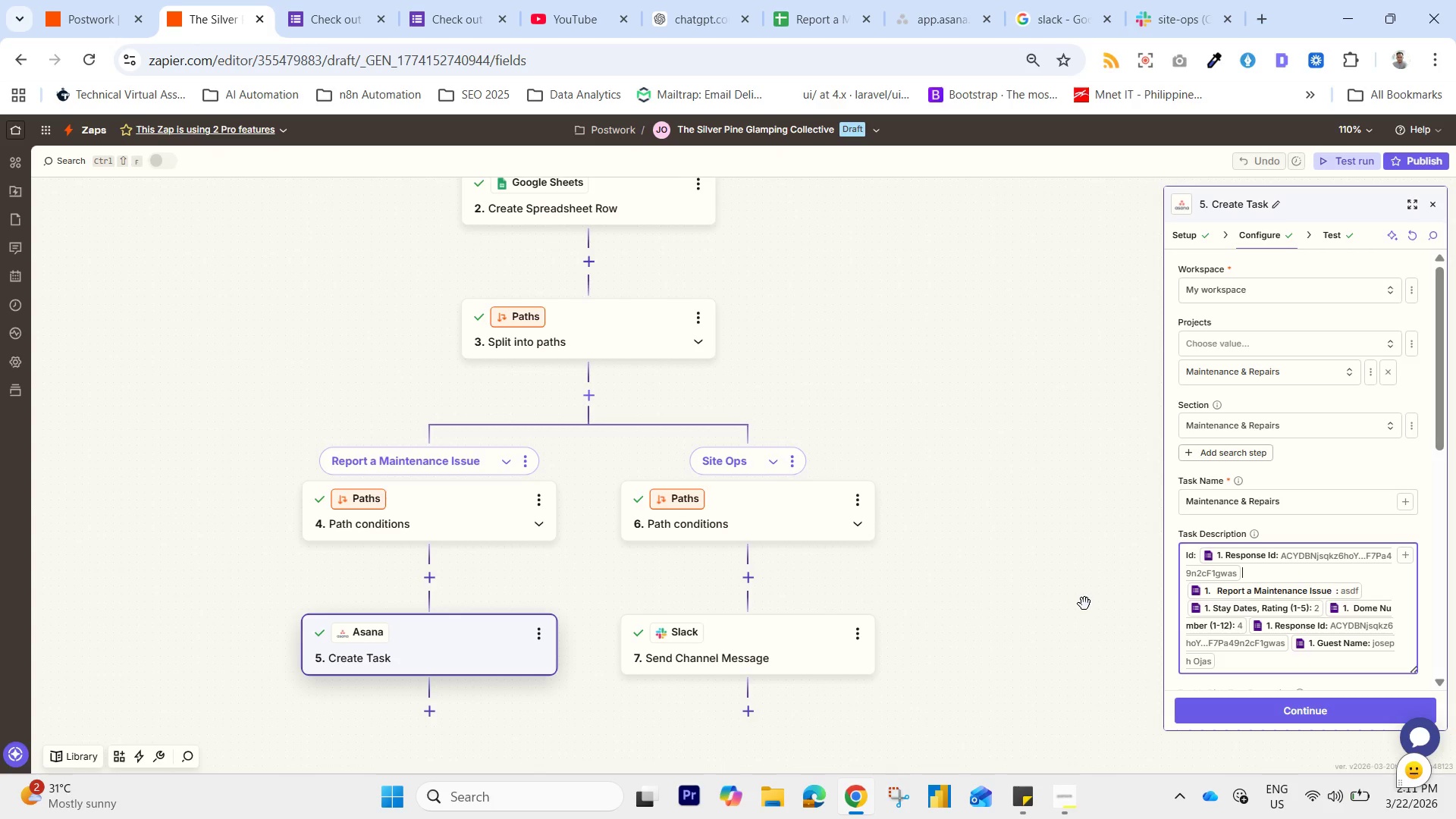 
left_click([1185, 588])
 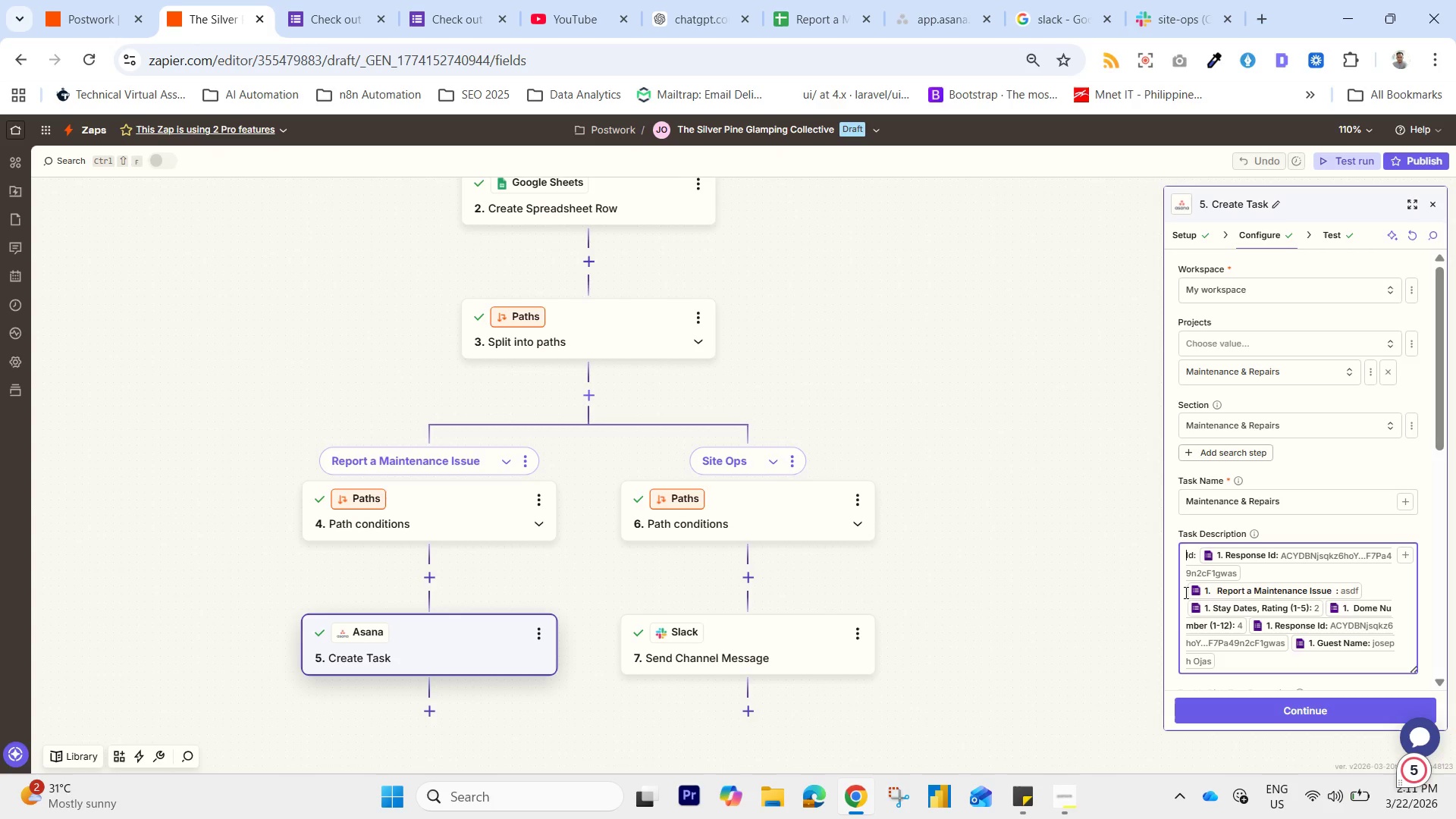 
left_click([1185, 592])
 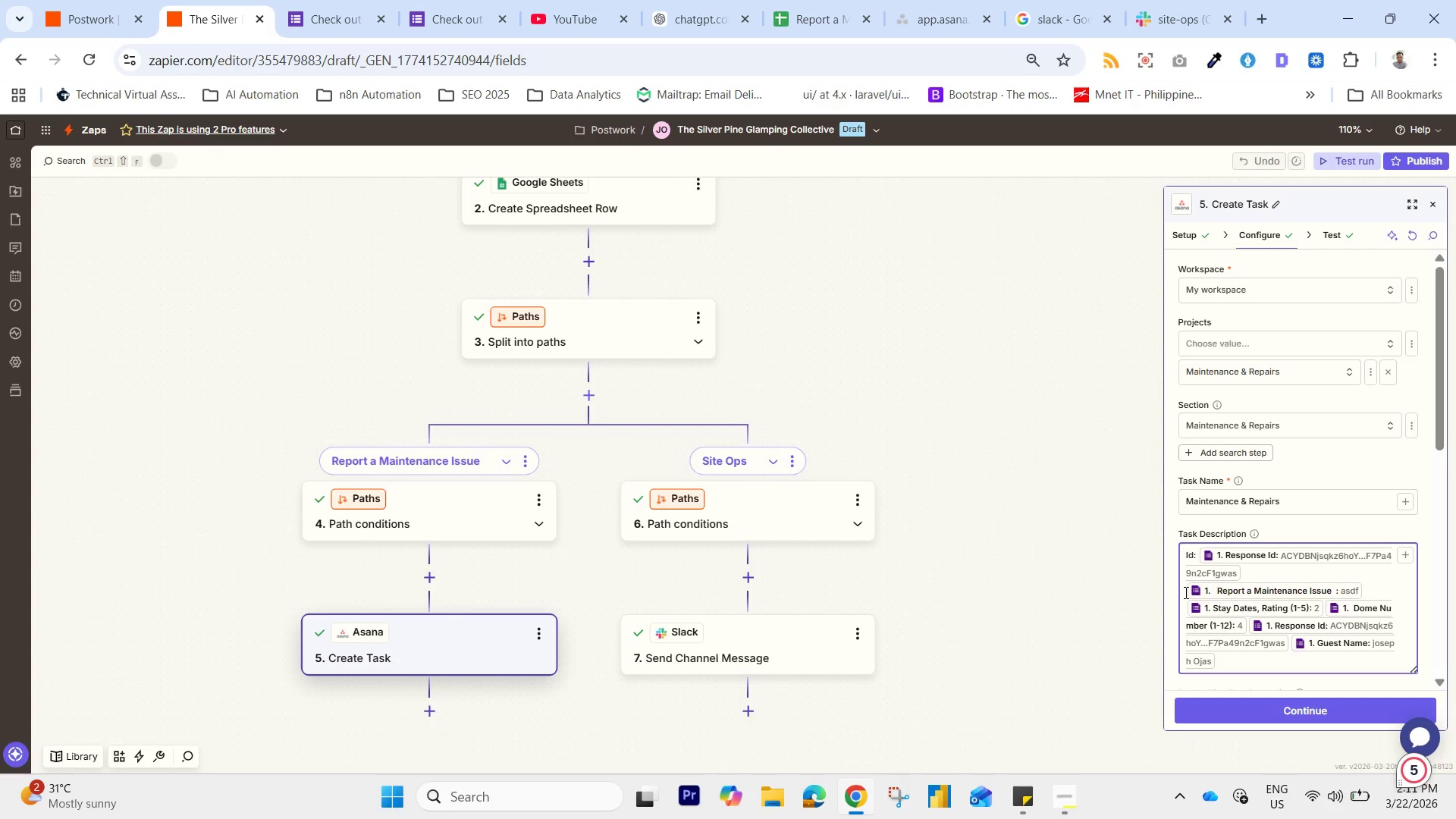 
left_click([1185, 592])
 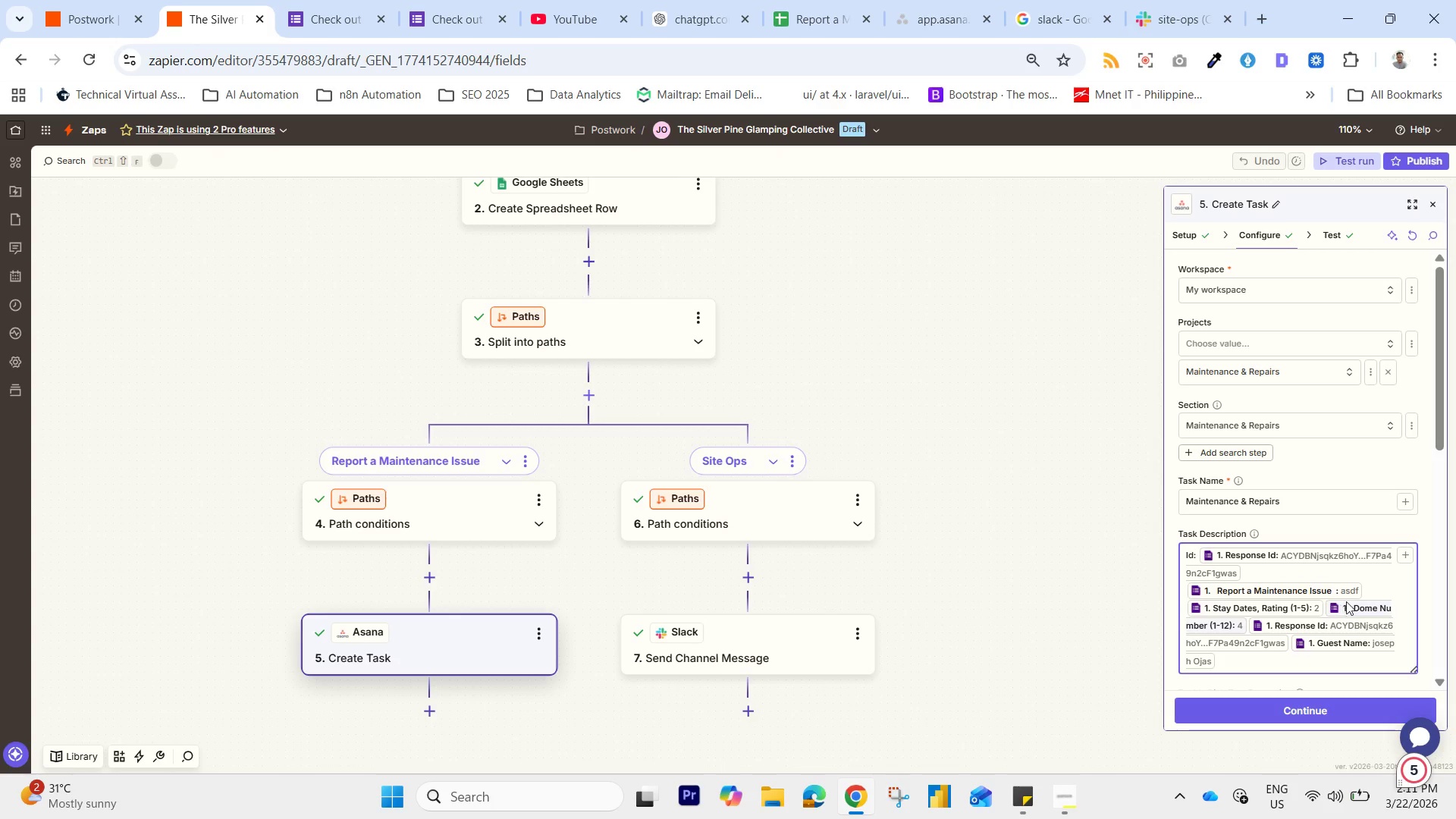 
wait(5.88)
 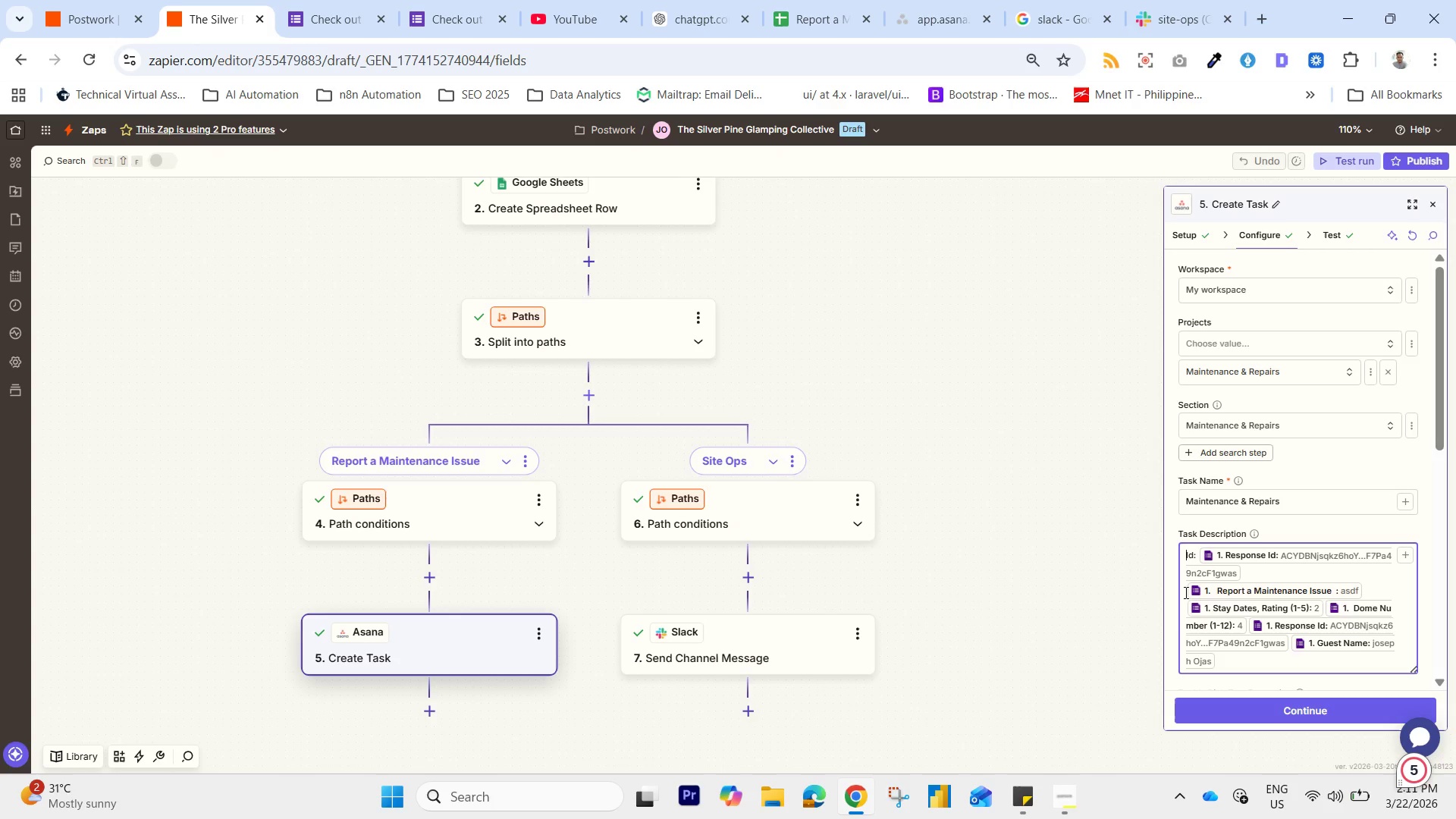 
left_click([1232, 667])
 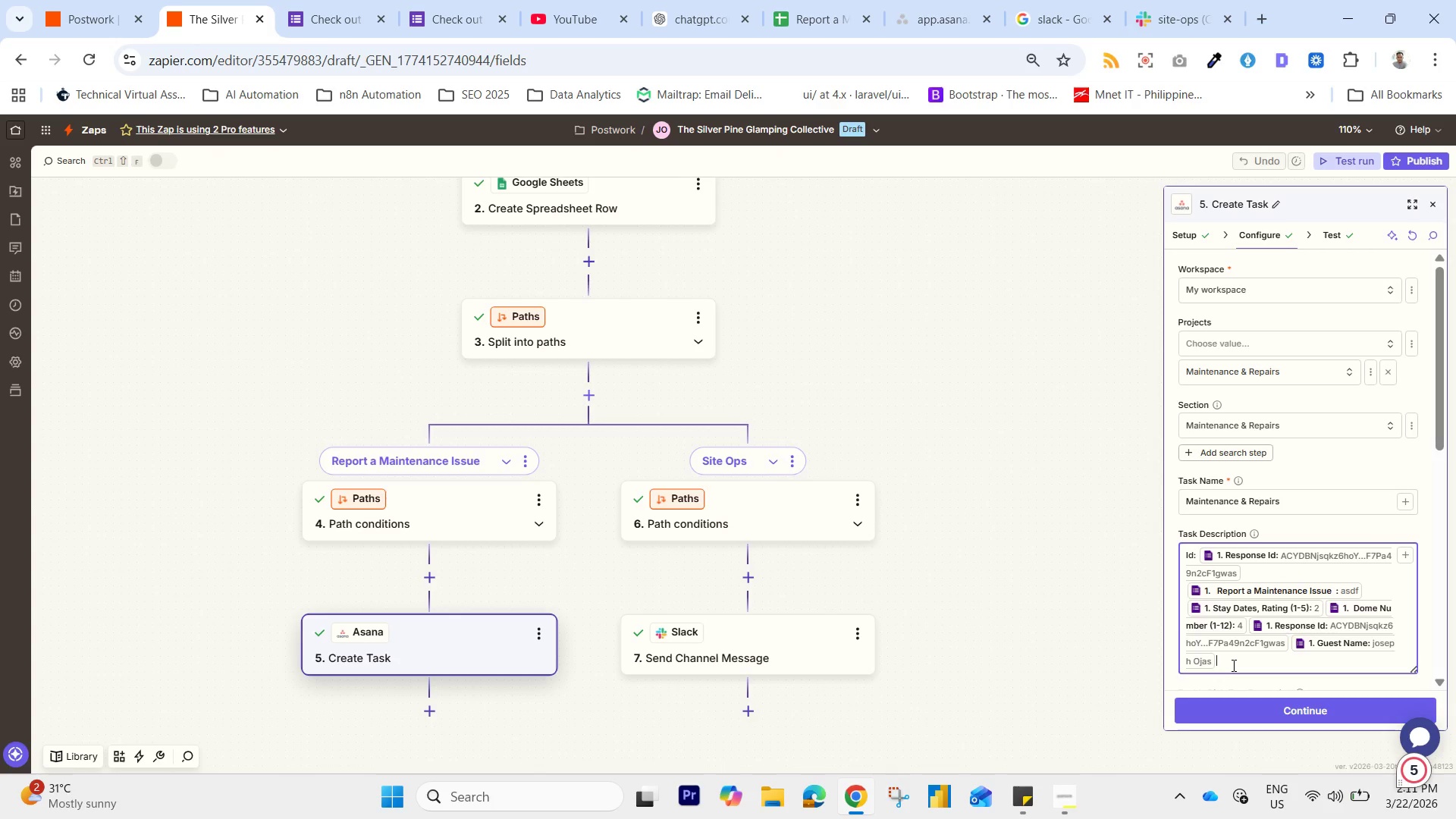 
hold_key(key=Backspace, duration=0.8)
 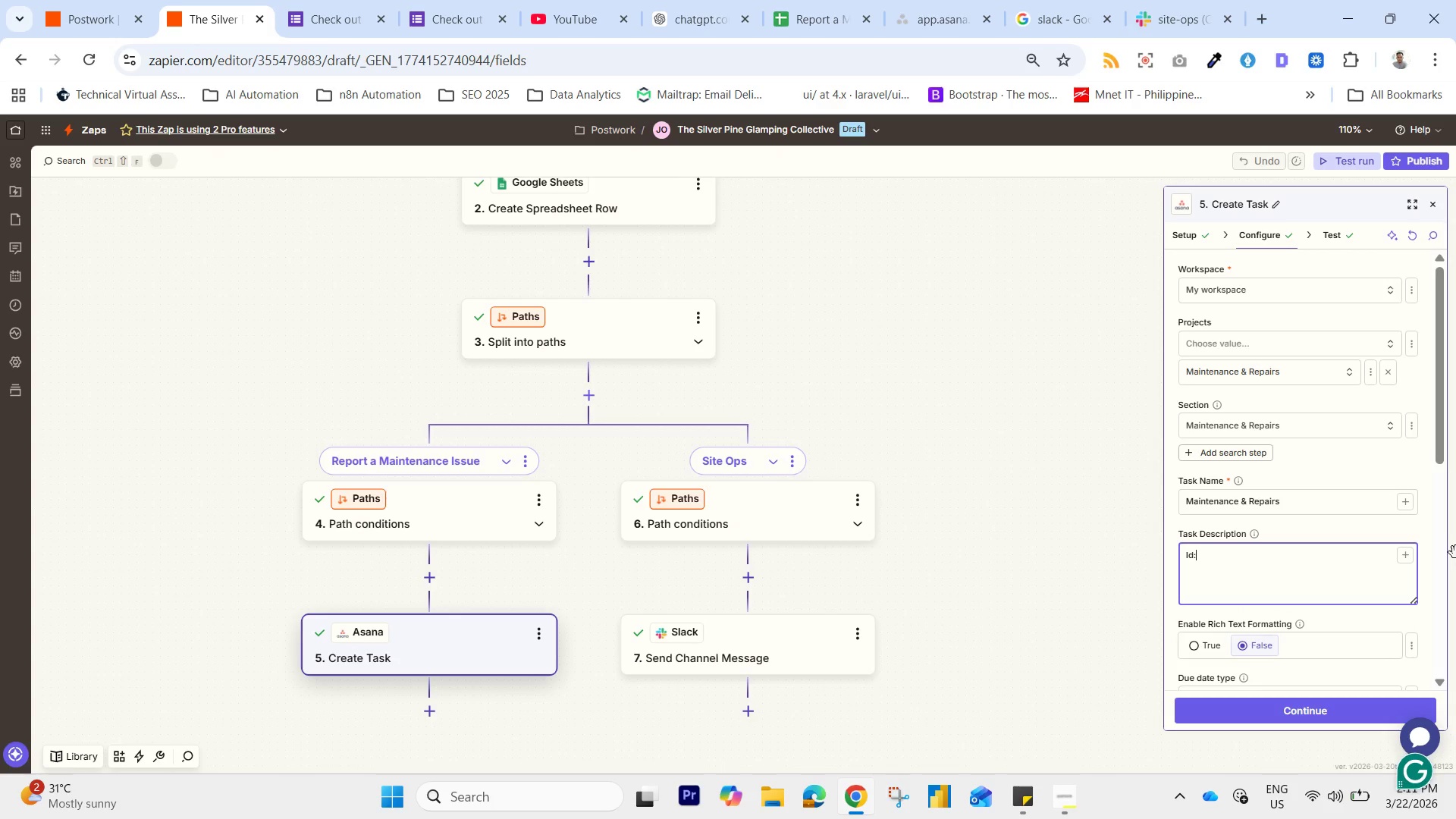 
left_click([1406, 557])
 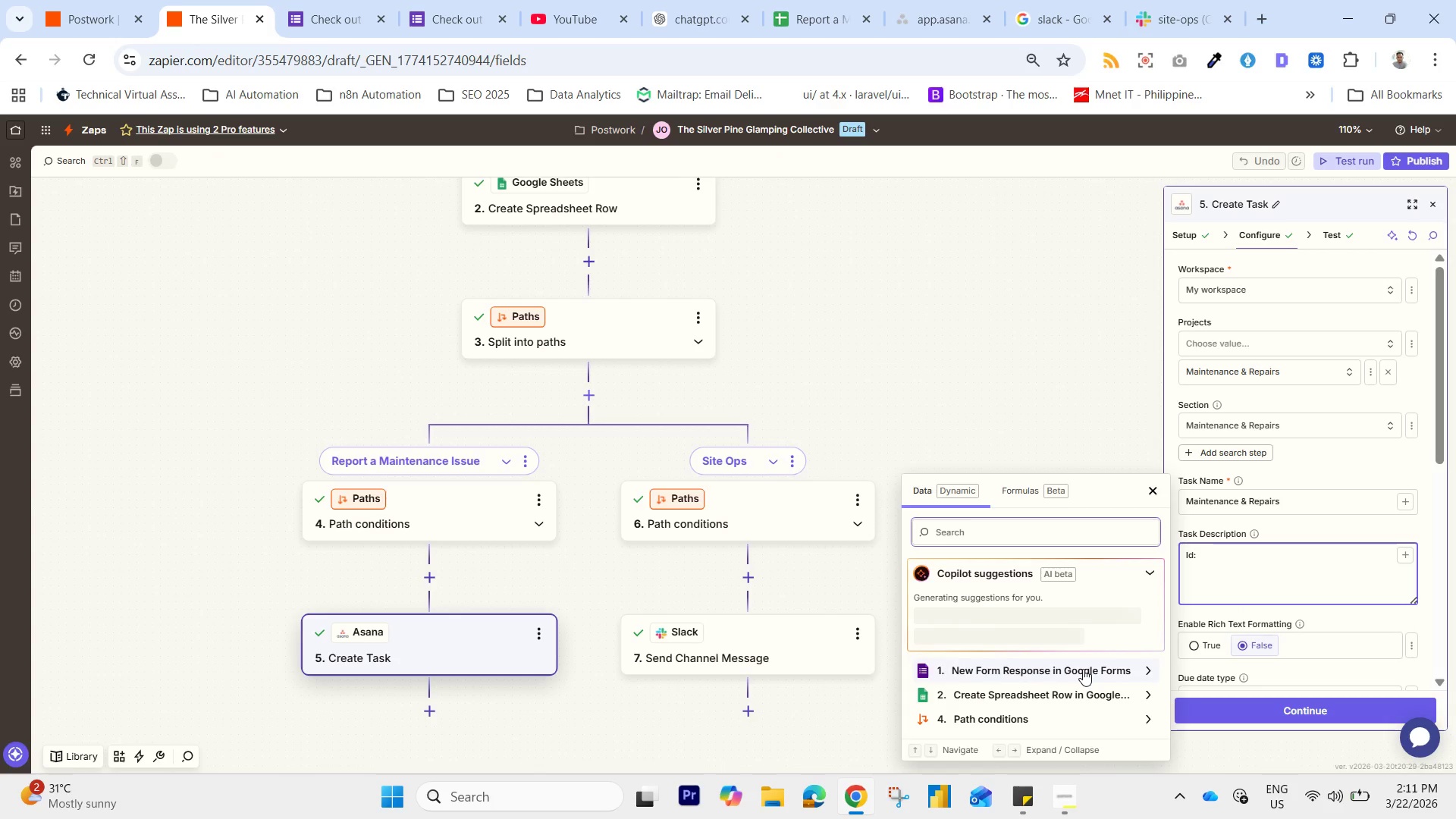 
left_click([1083, 669])
 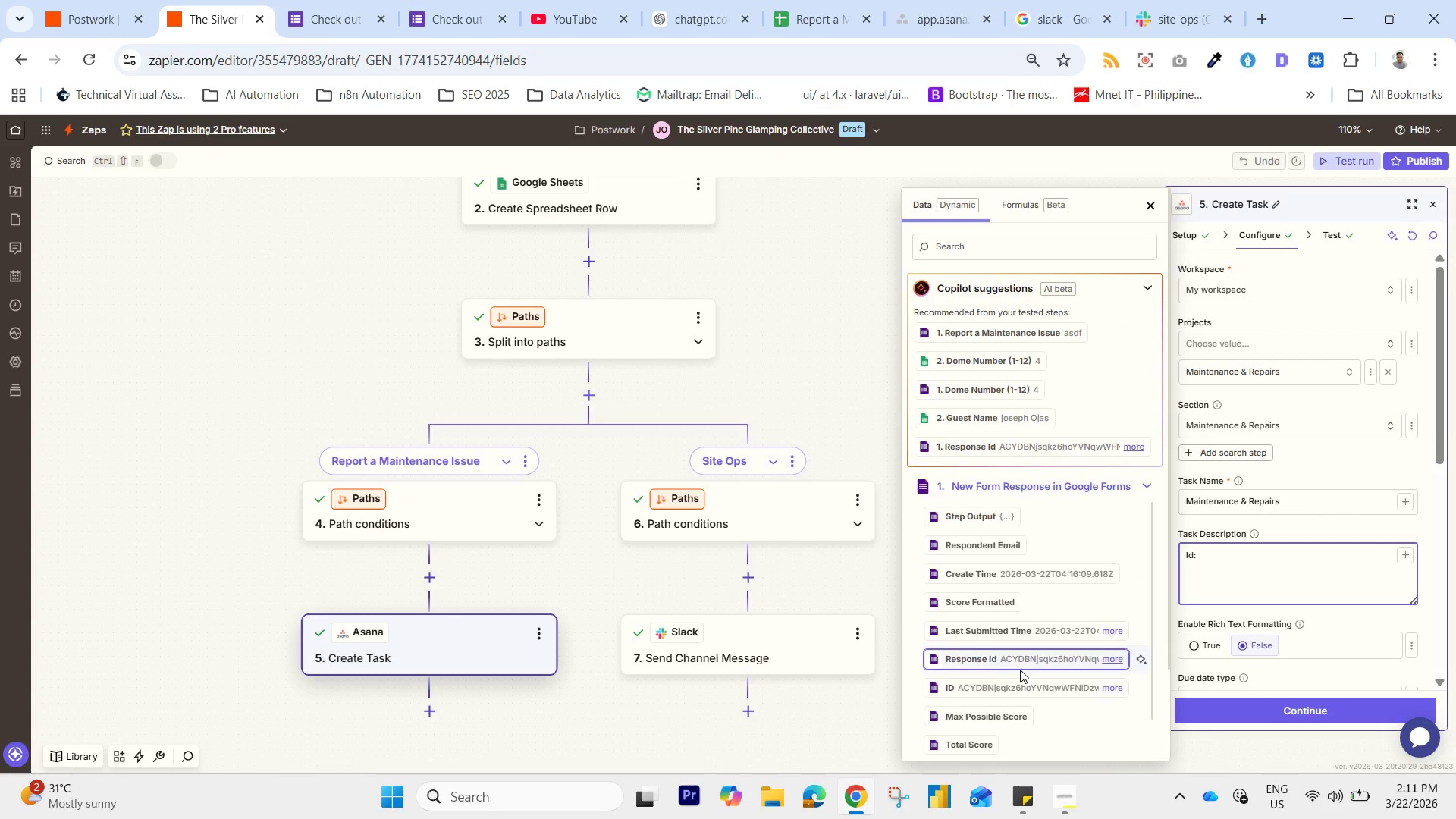 
scroll: coordinate [1042, 521], scroll_direction: down, amount: 6.0
 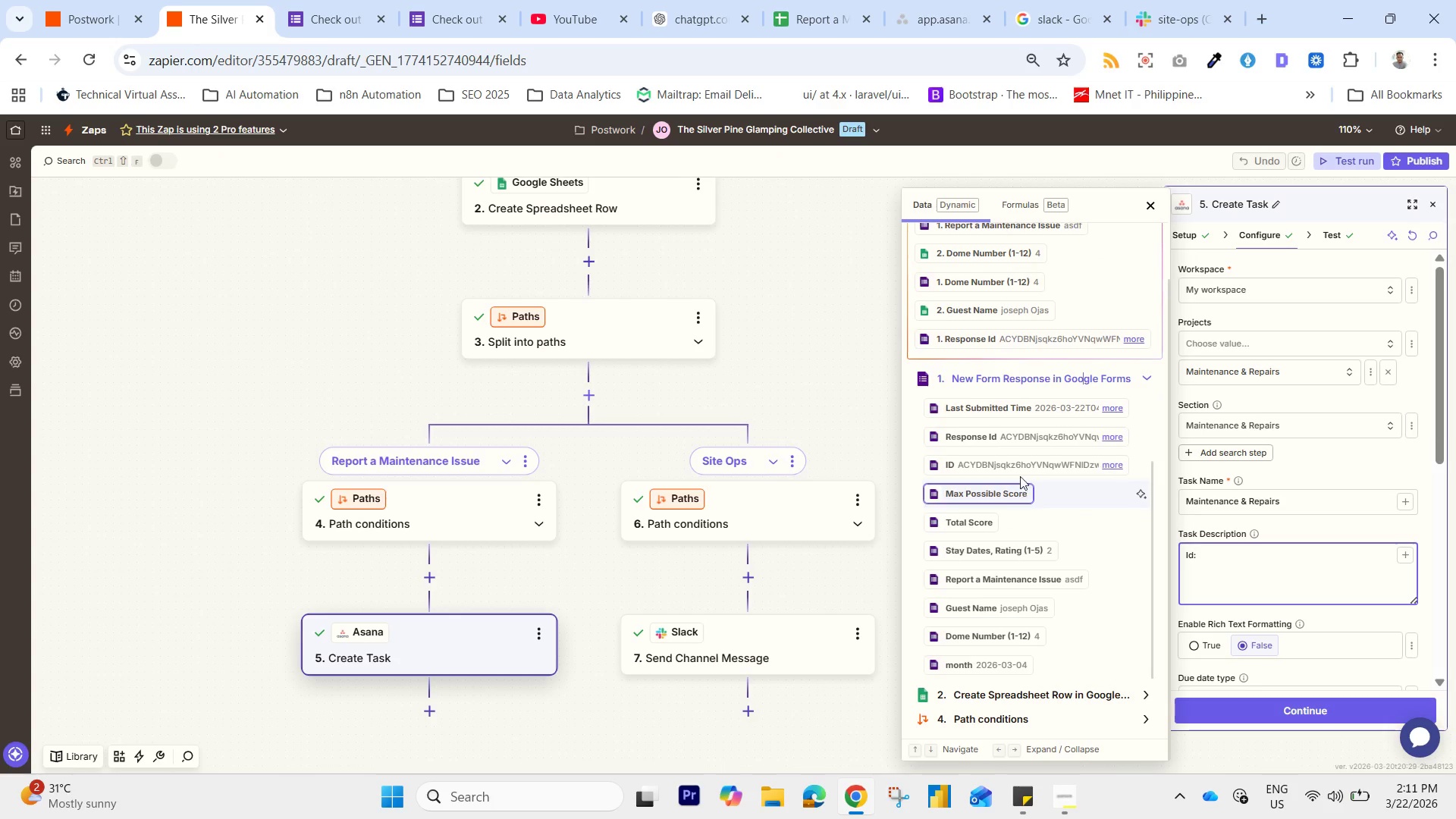 
left_click([1018, 470])
 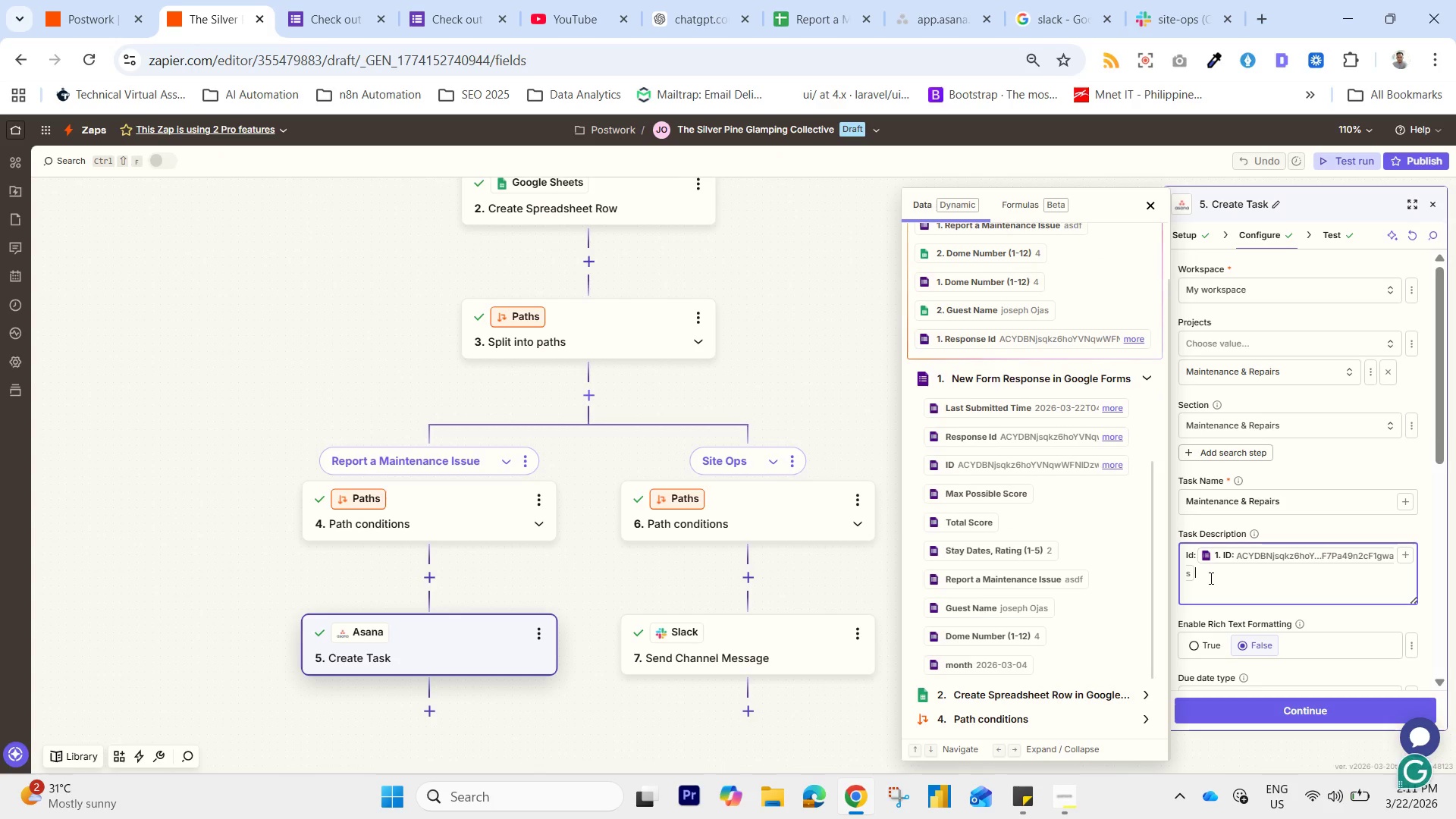 
key(Shift+Enter)
 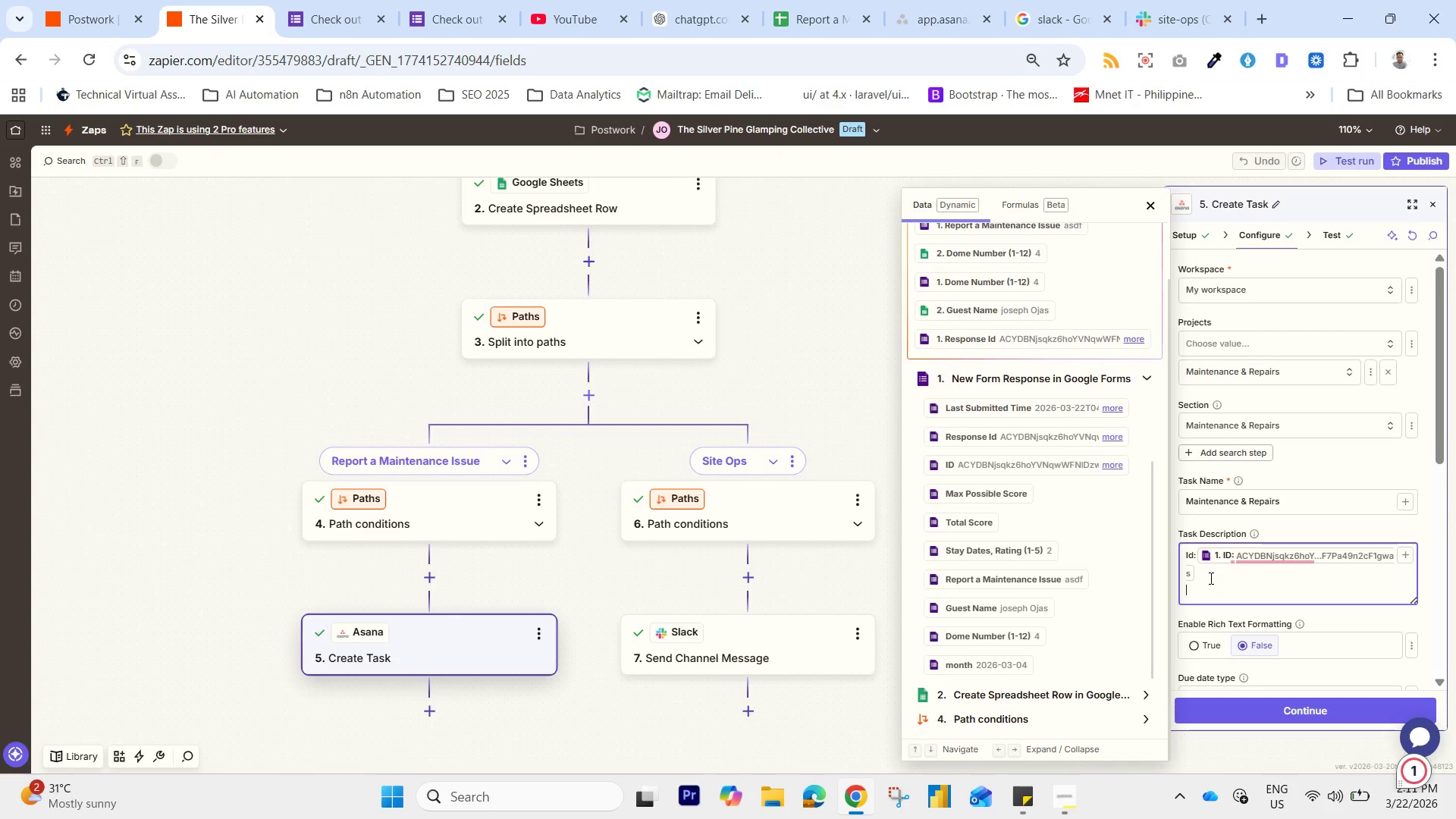 
wait(20.55)
 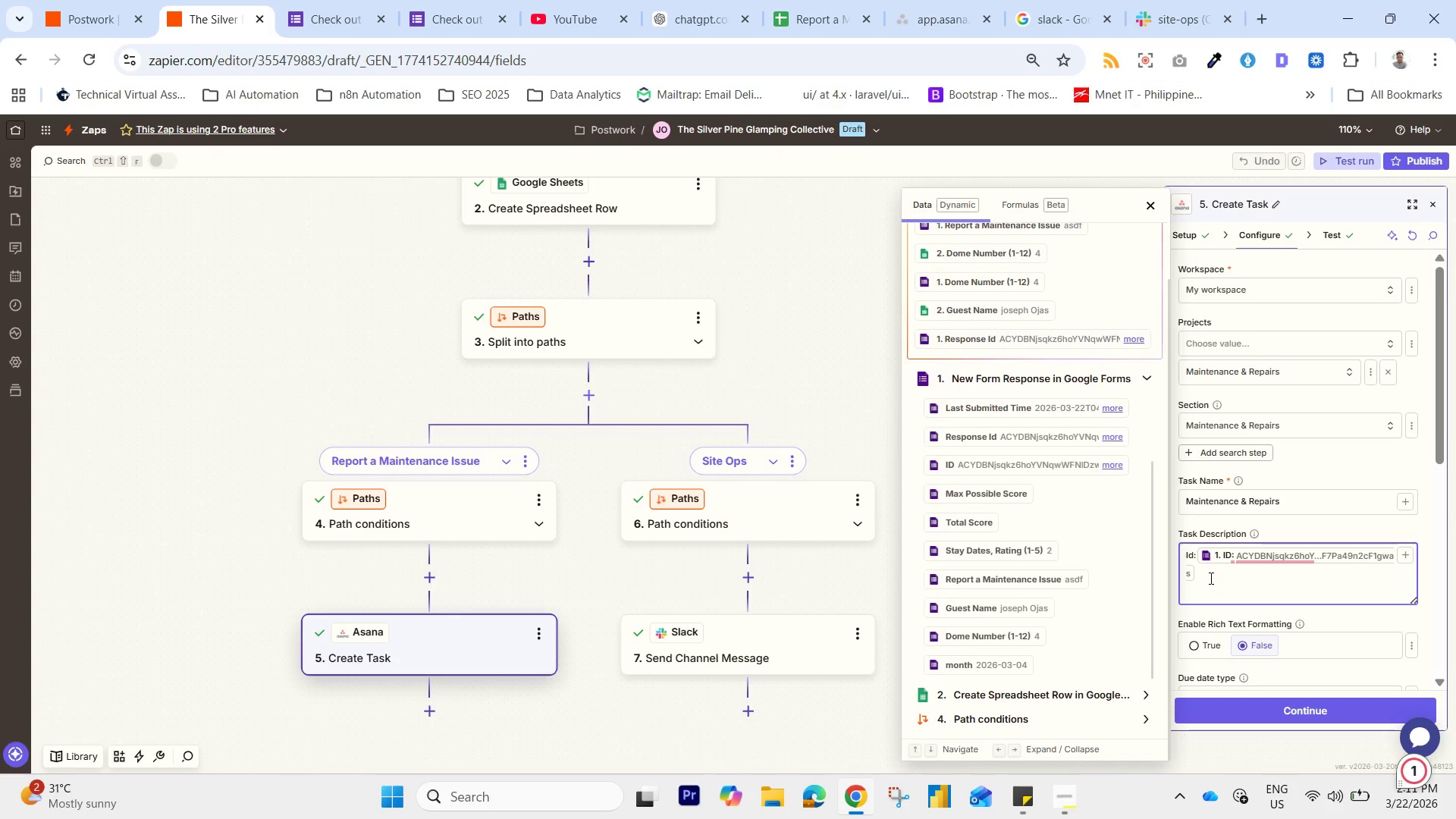 
type(Maintena)
 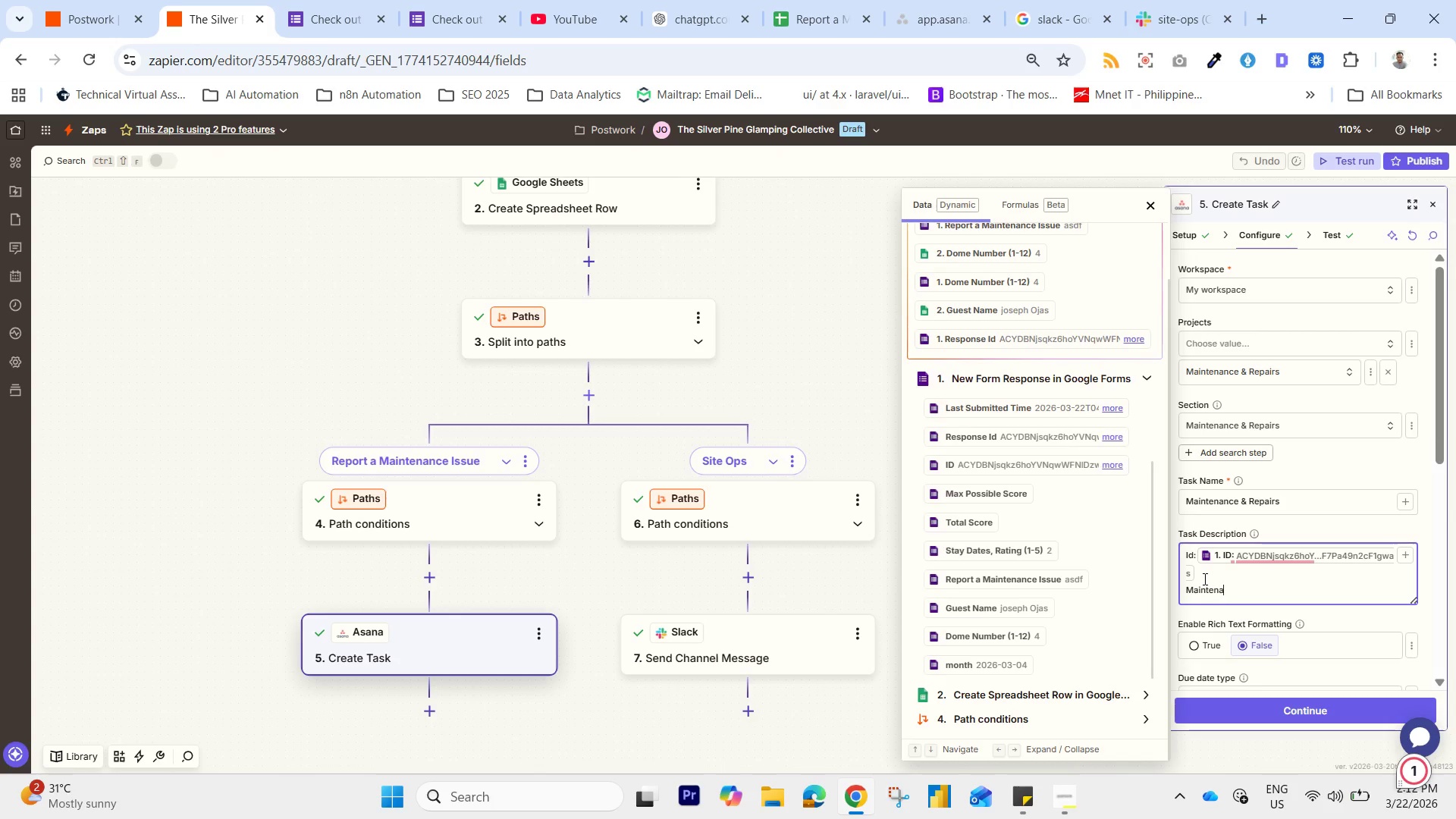 
wait(5.78)
 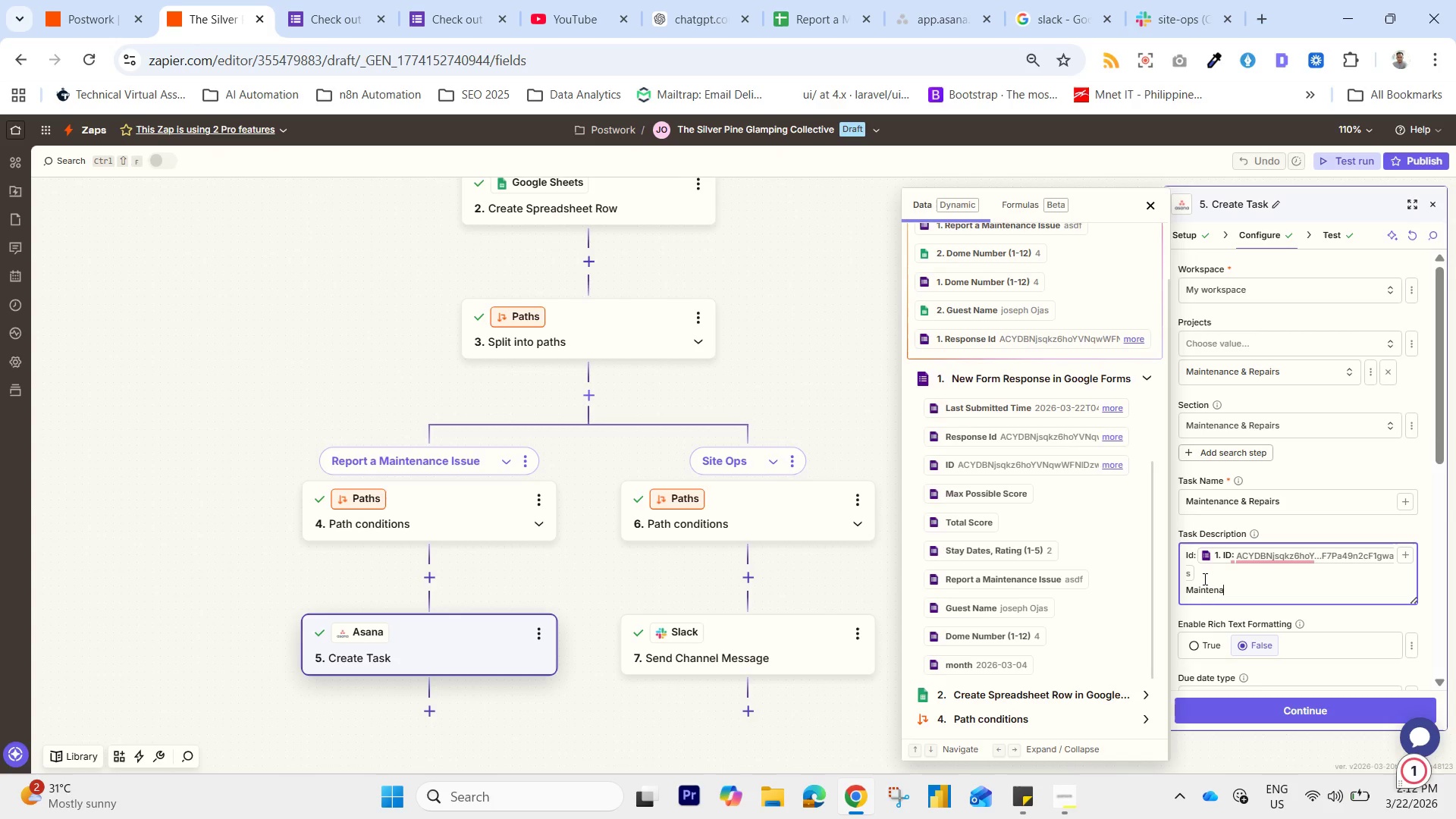 
type(nr)
key(Backspace)
type(ce Report; )
 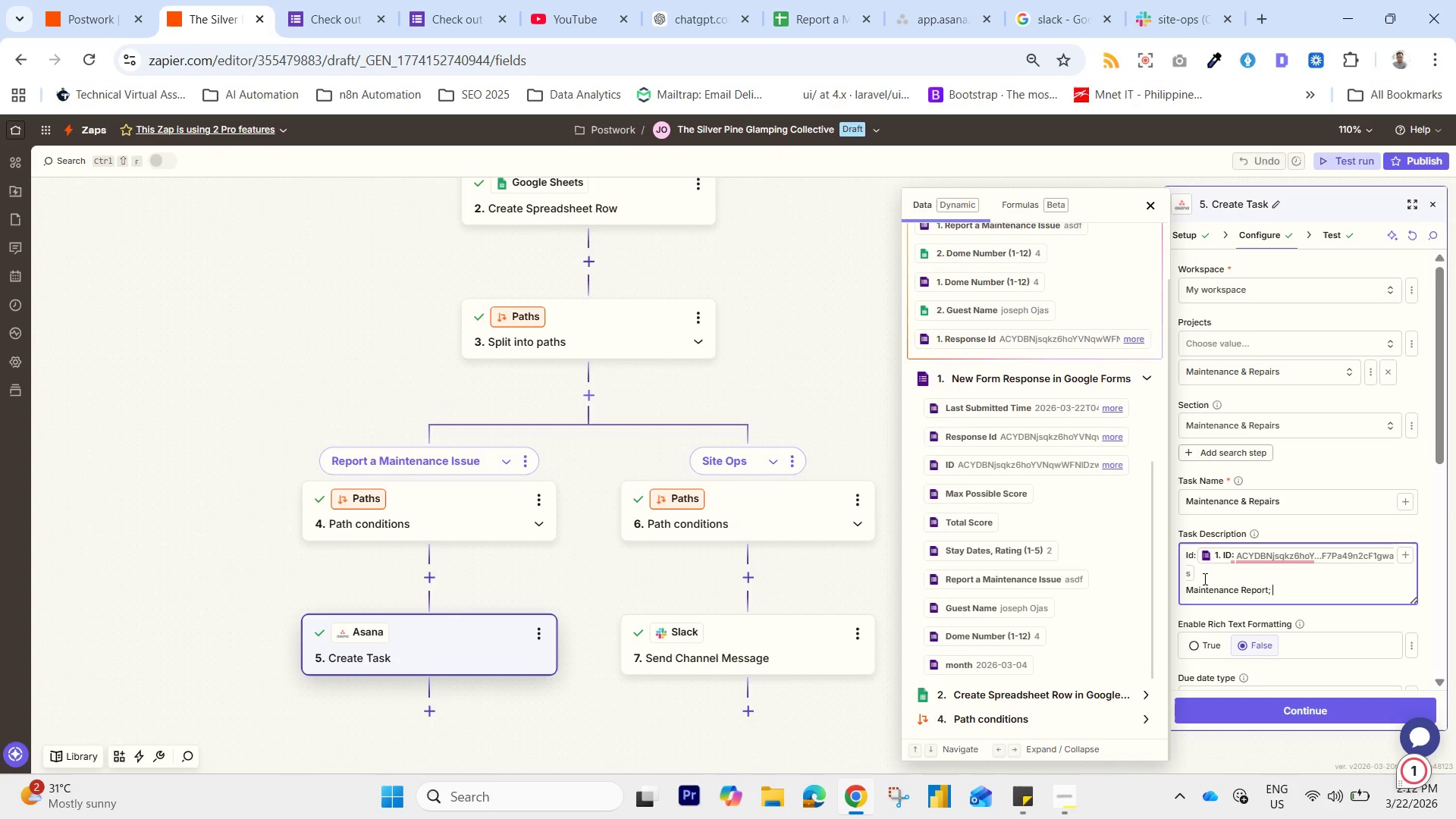 
left_click([1403, 557])
 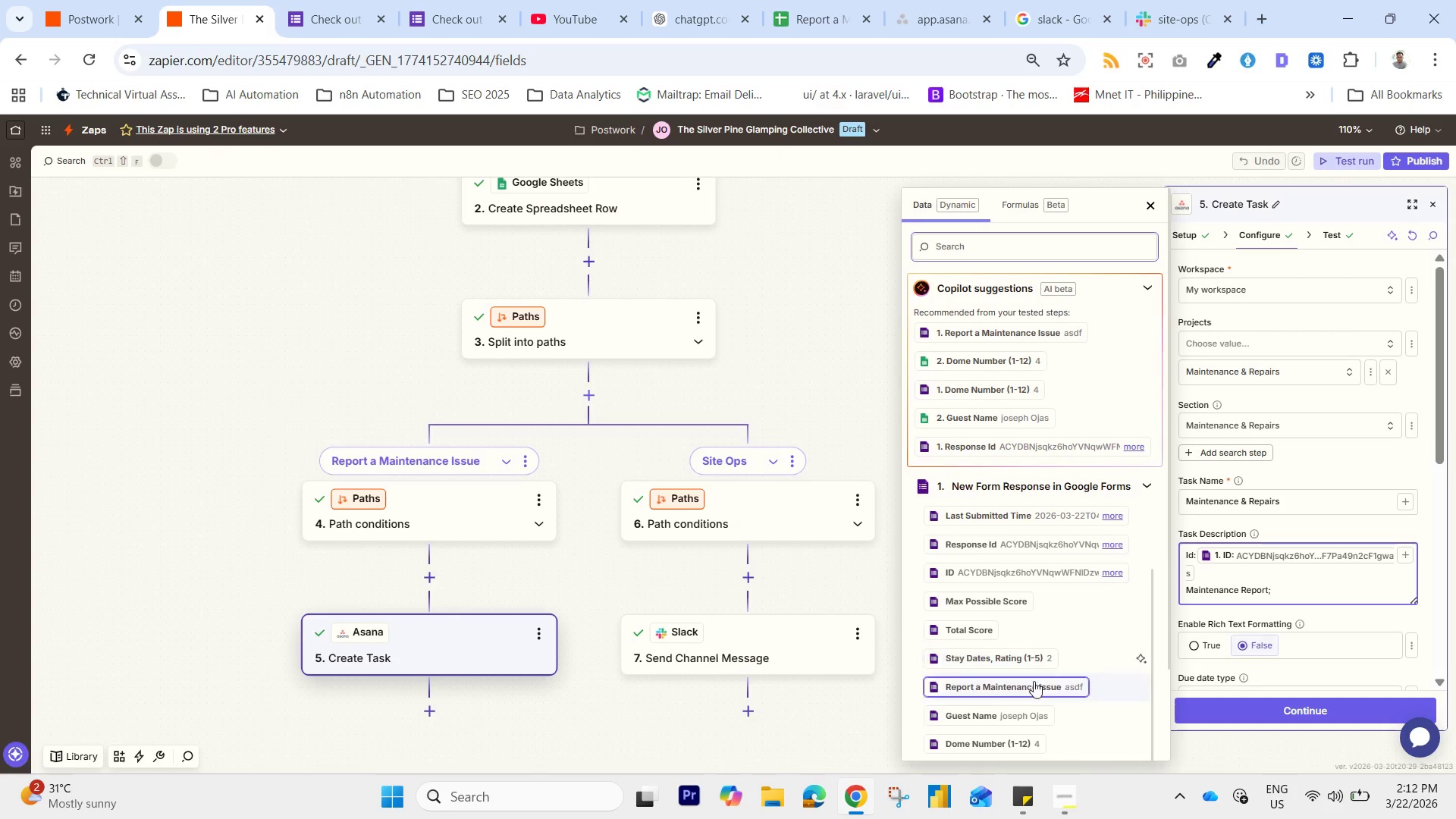 
left_click([1056, 689])
 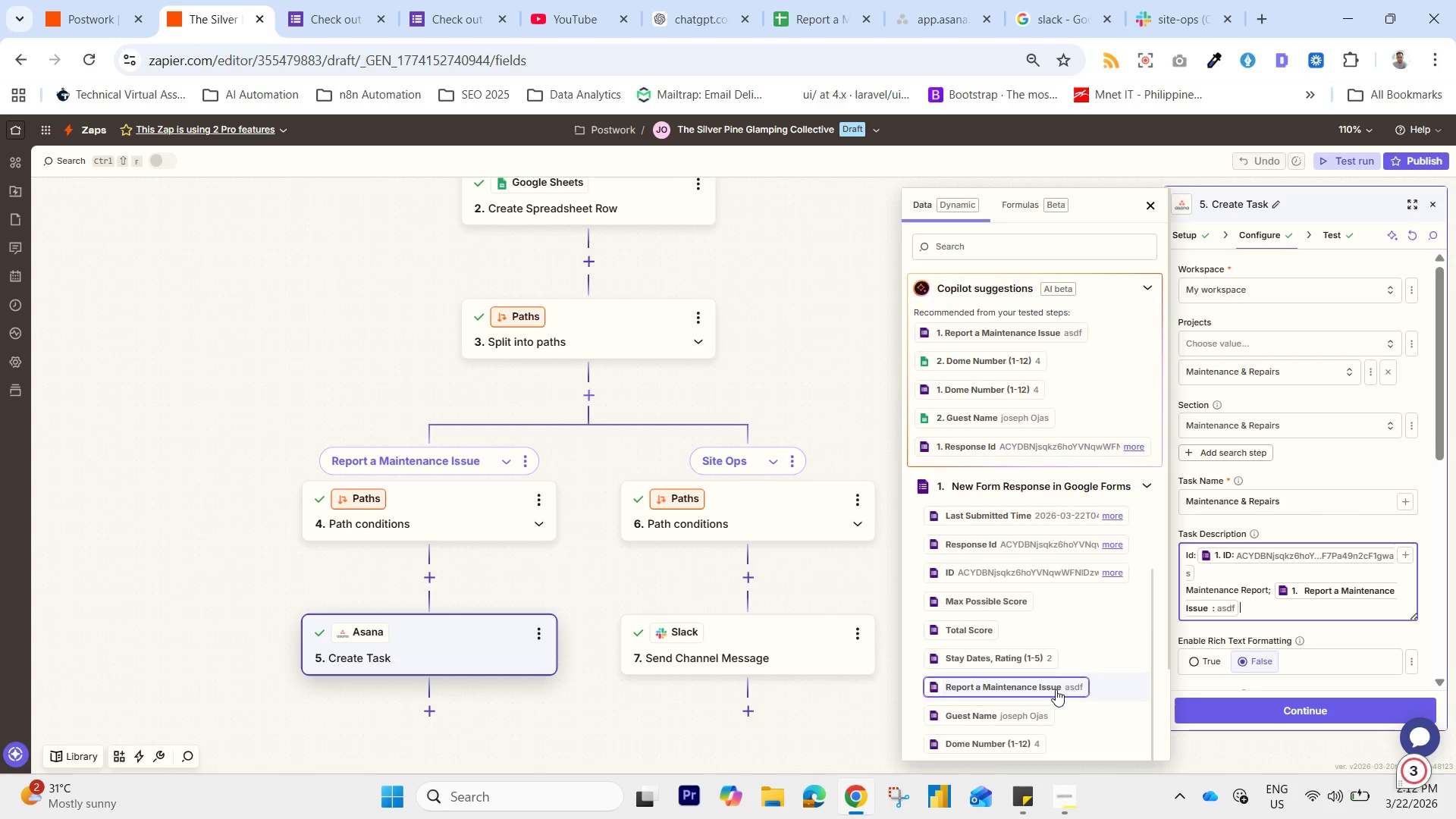 
wait(34.17)
 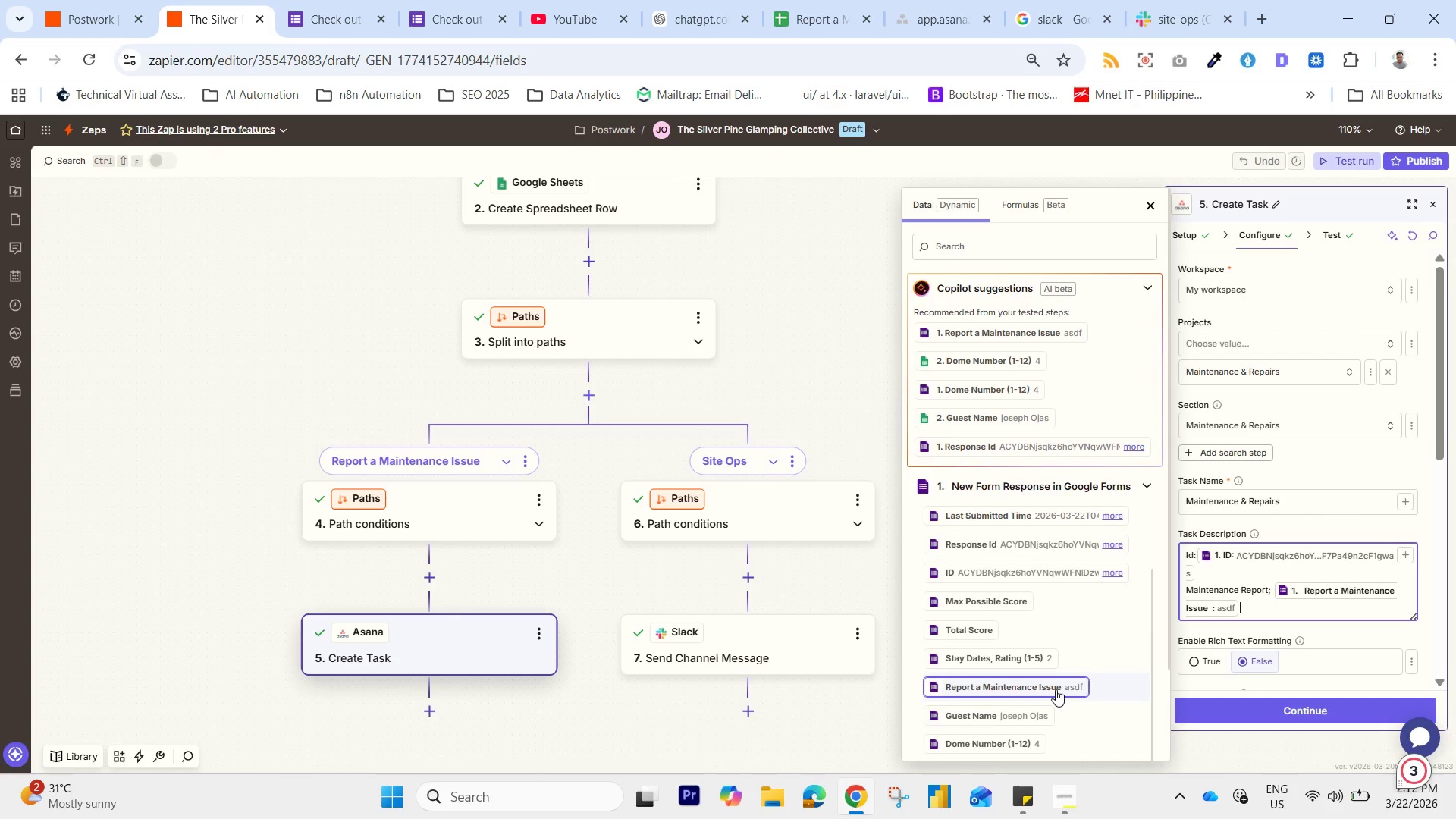 
key(Enter)
 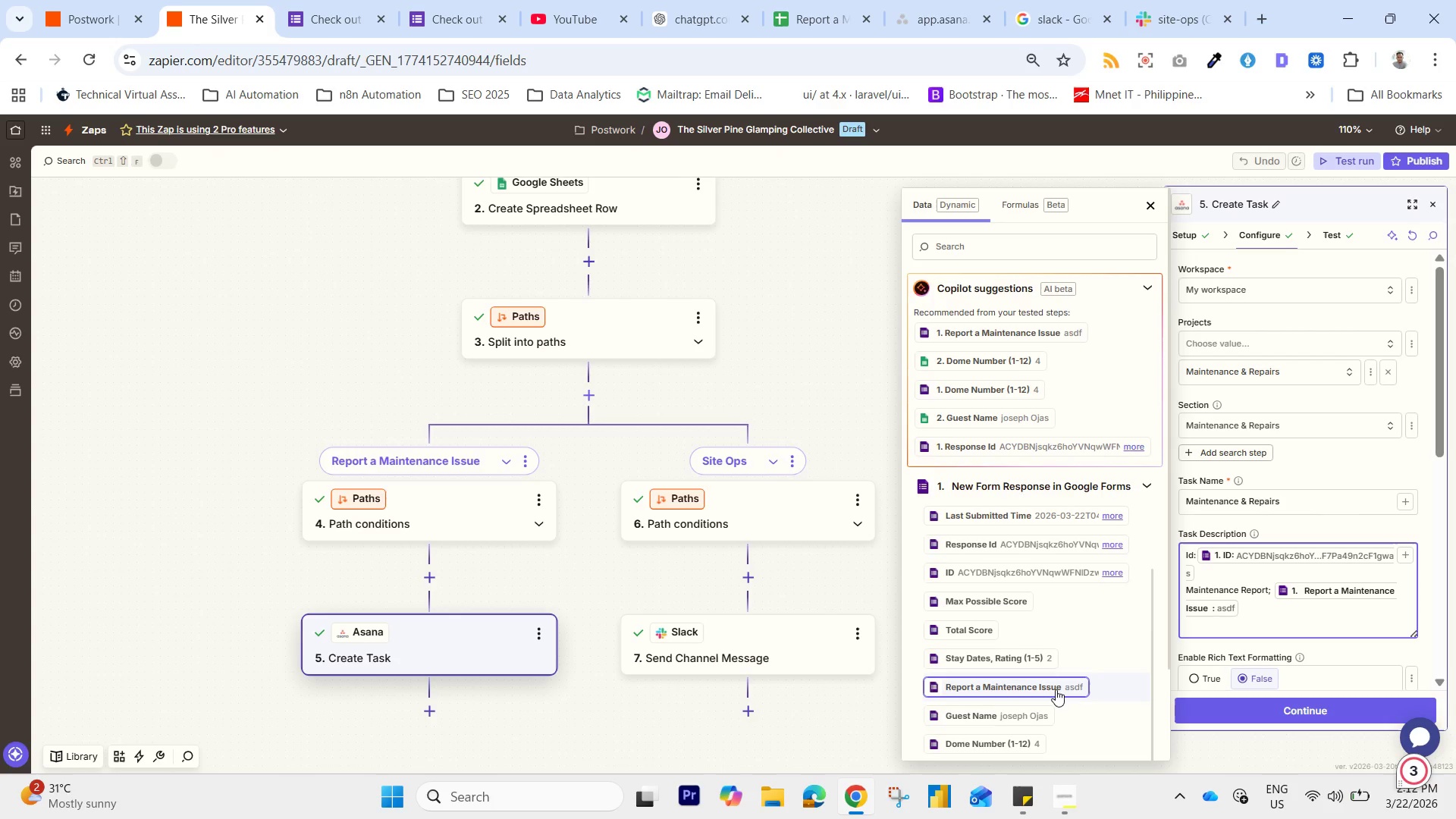 
type(Name: )
 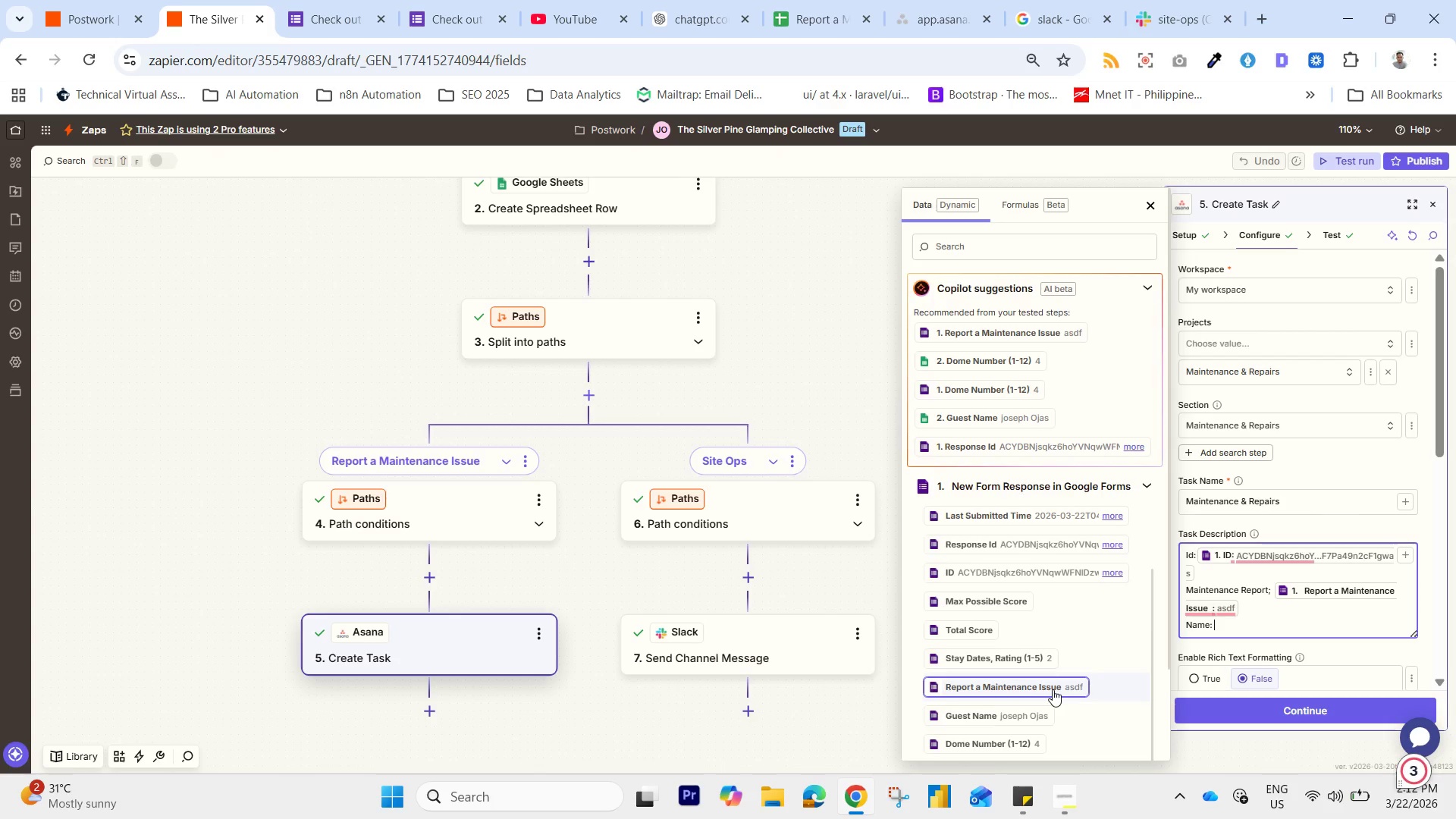 
left_click([1057, 689])
 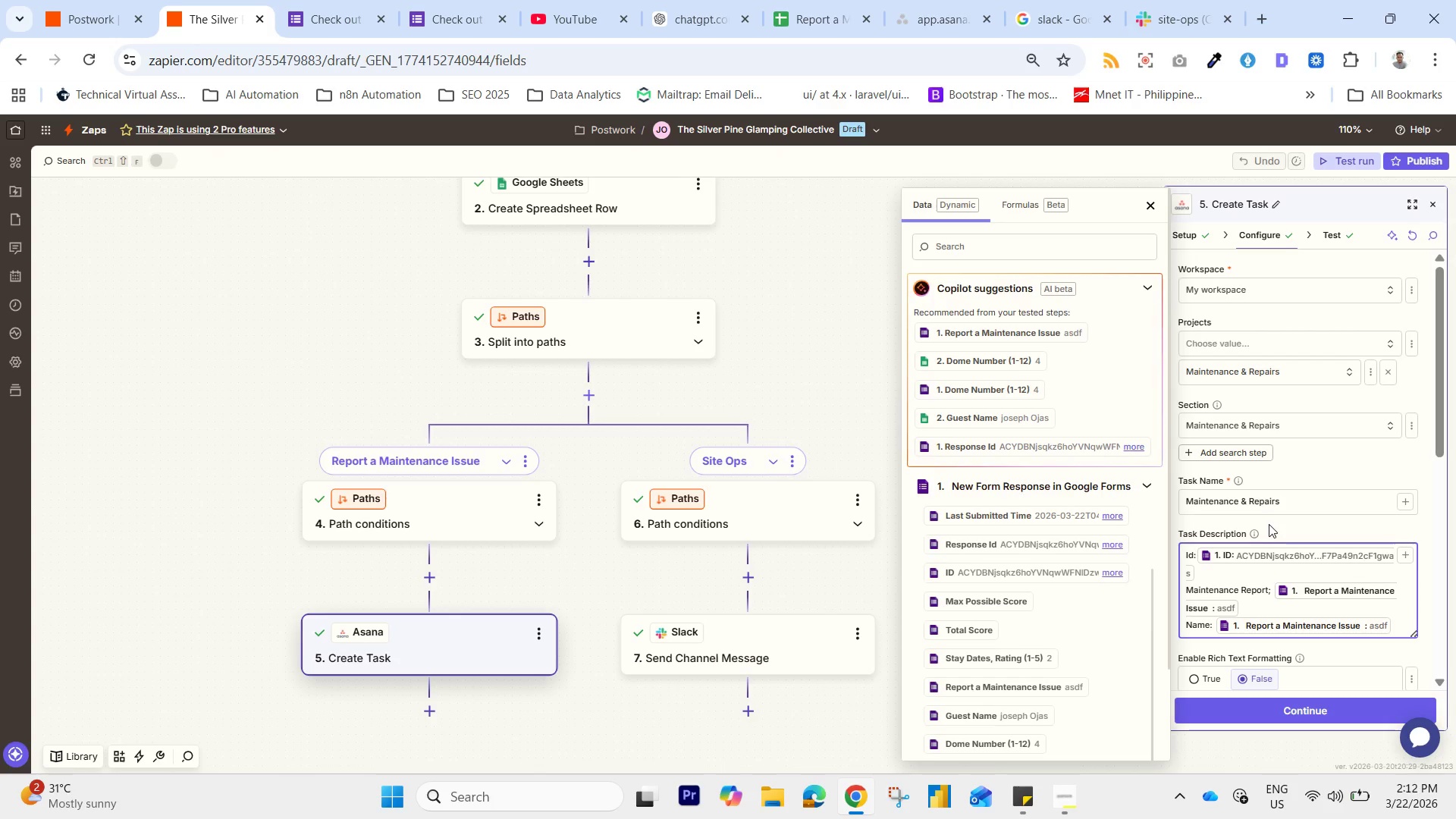 
scroll: coordinate [1277, 547], scroll_direction: down, amount: 1.0
 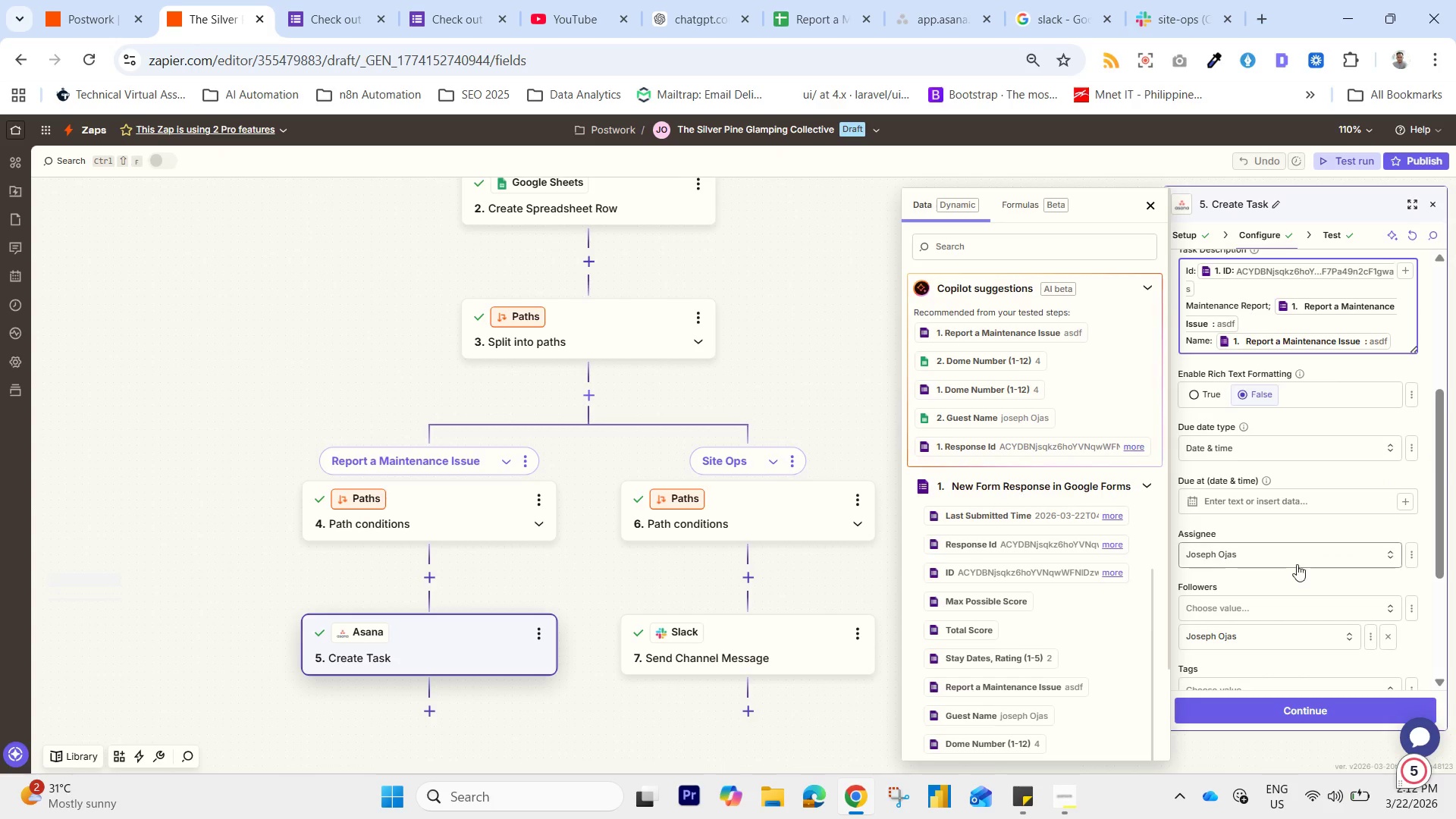 
scroll: coordinate [1302, 555], scroll_direction: up, amount: 1.0
 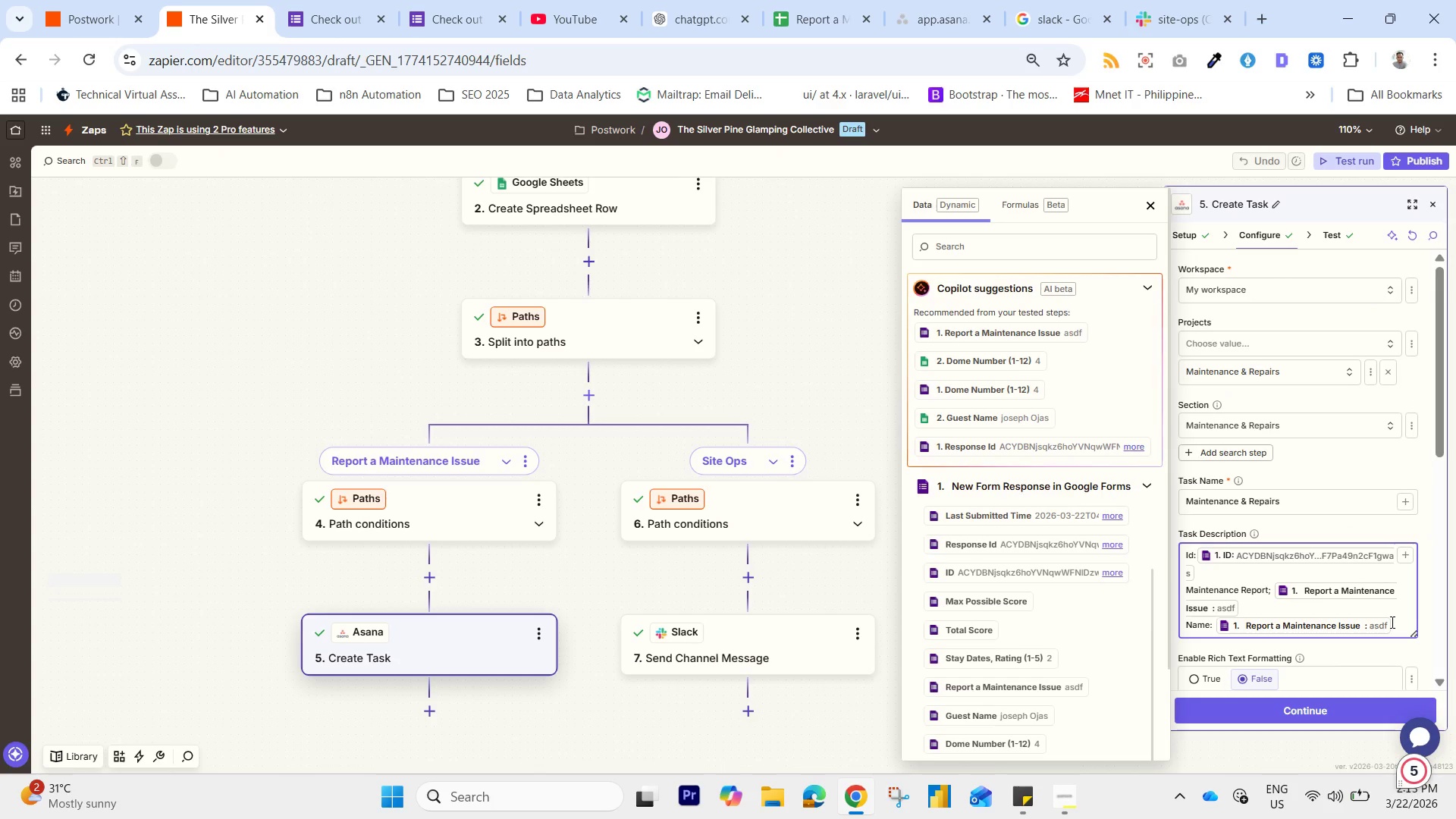 
key(Enter)
 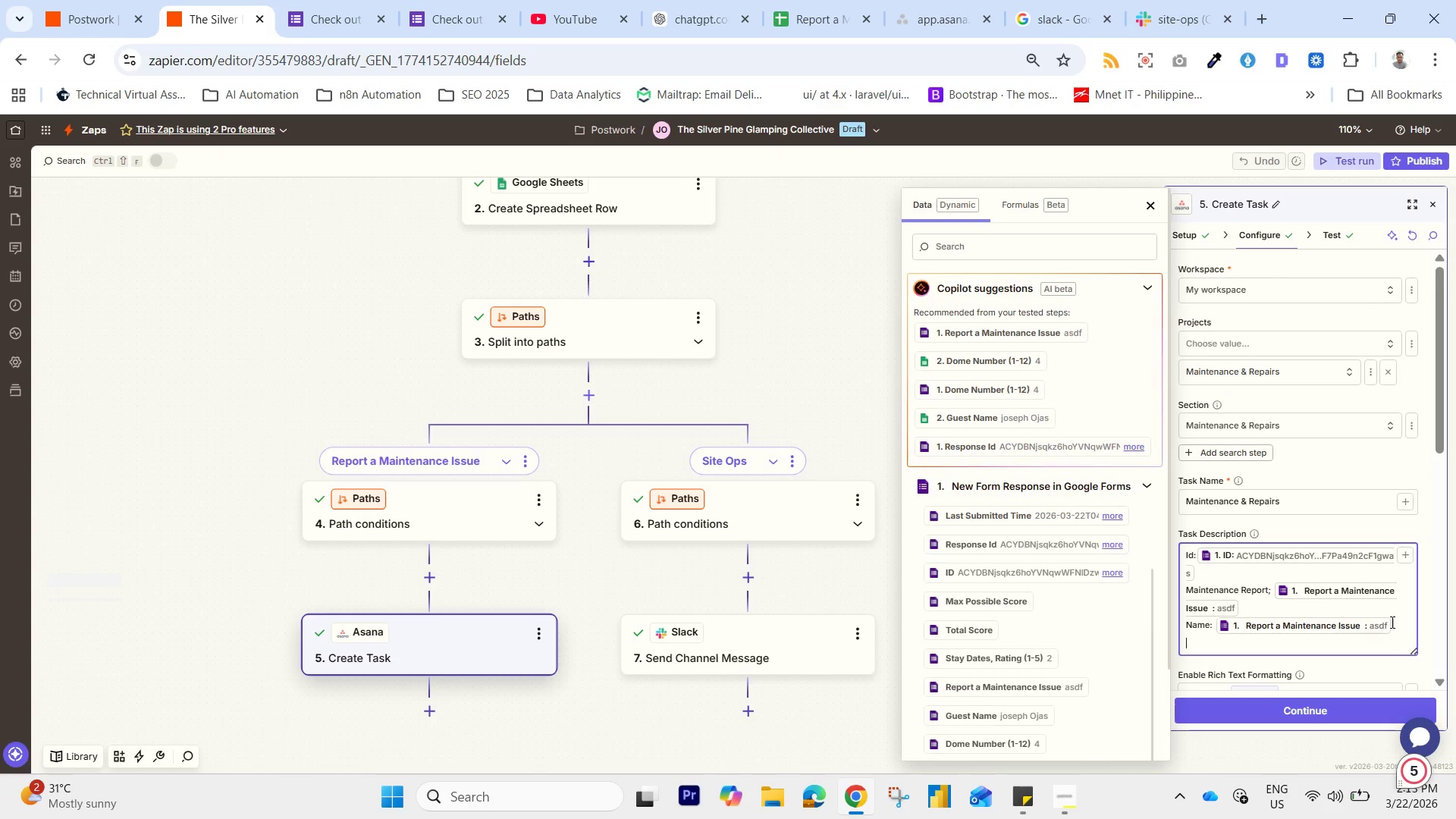 
type(Dome Num:)
 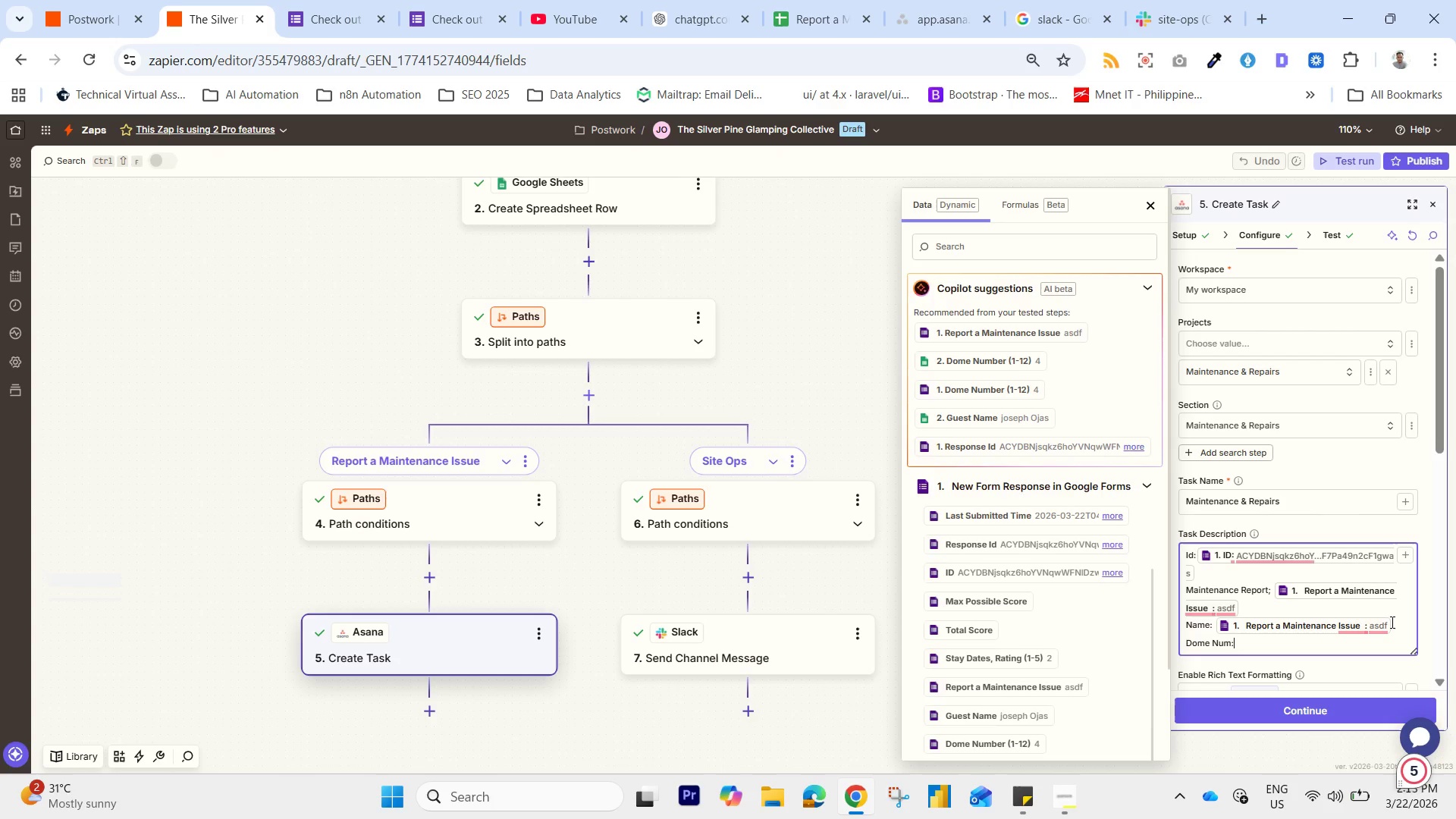 
key(Backspace)
 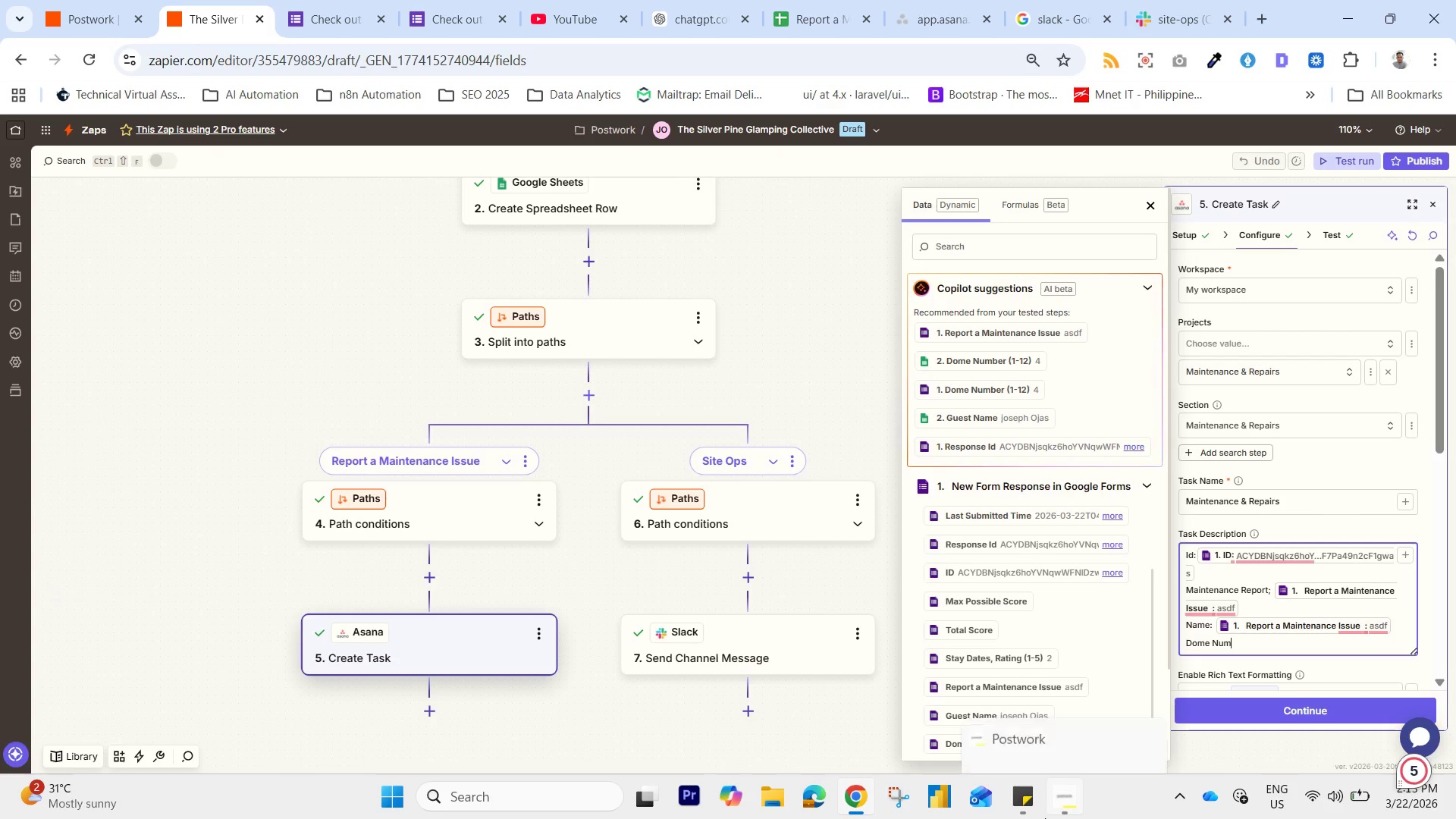 
key(Backspace)
 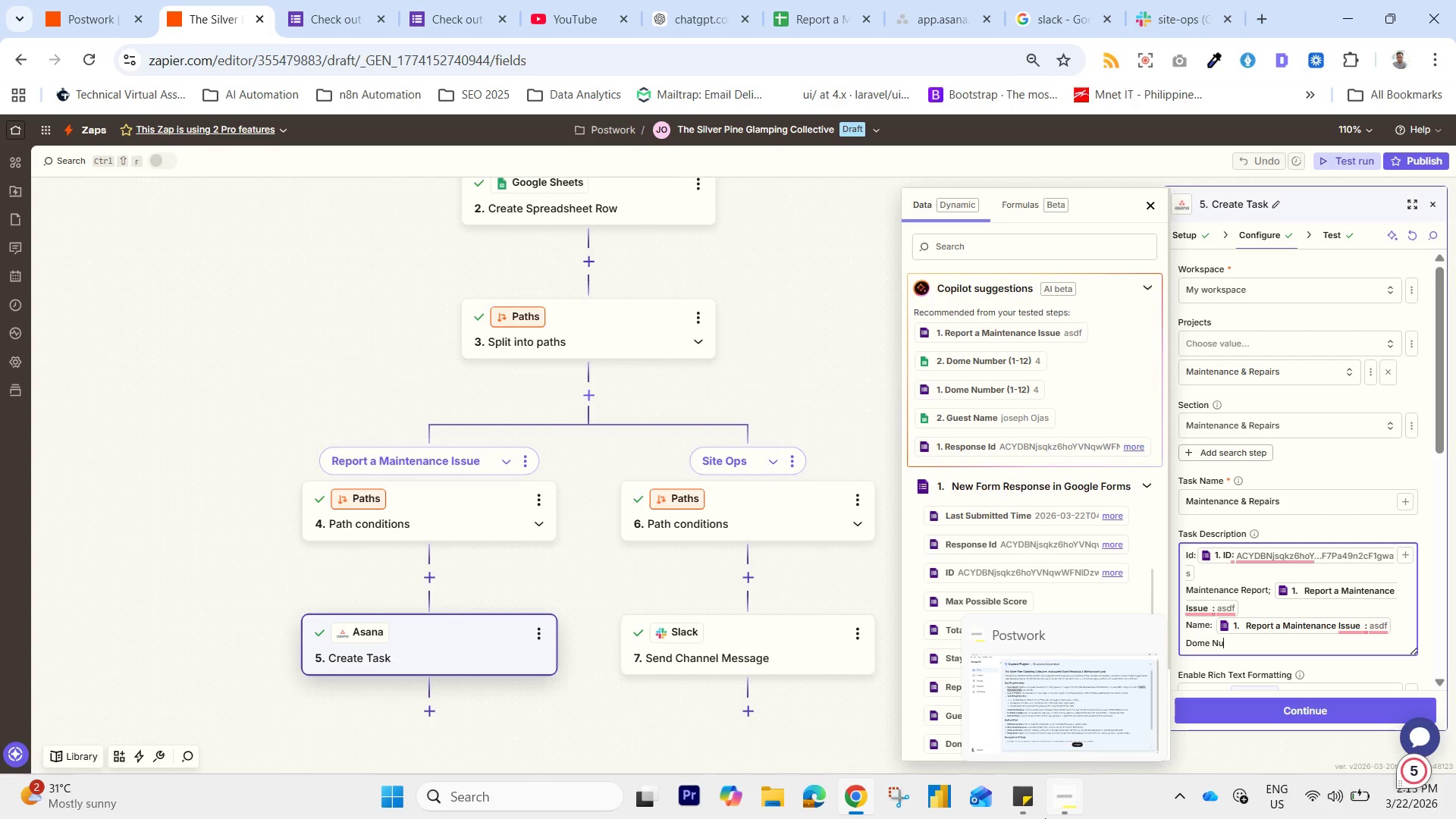 
key(Backspace)
 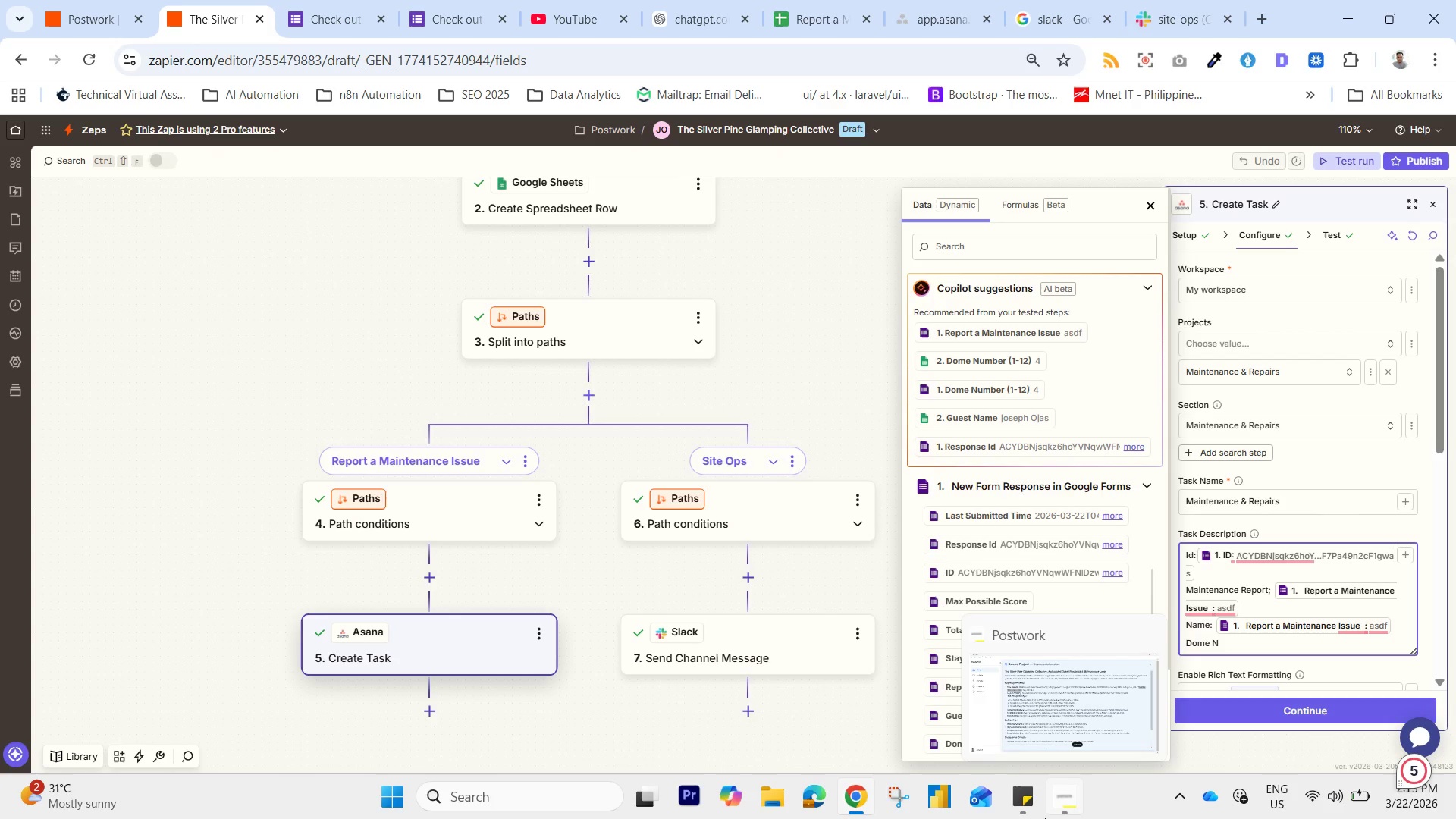 
key(O)
 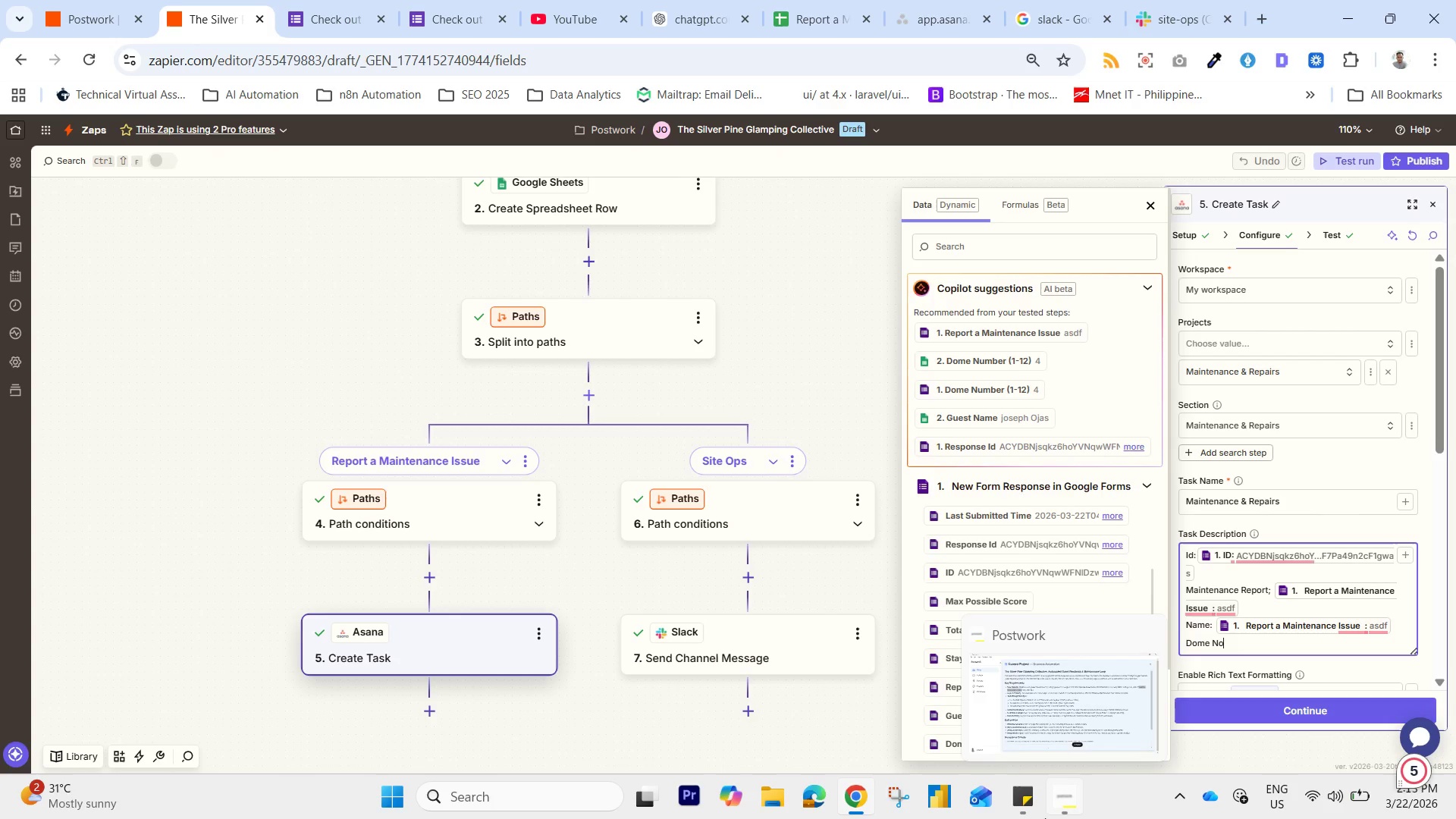 
key(Shift+Semicolon)
 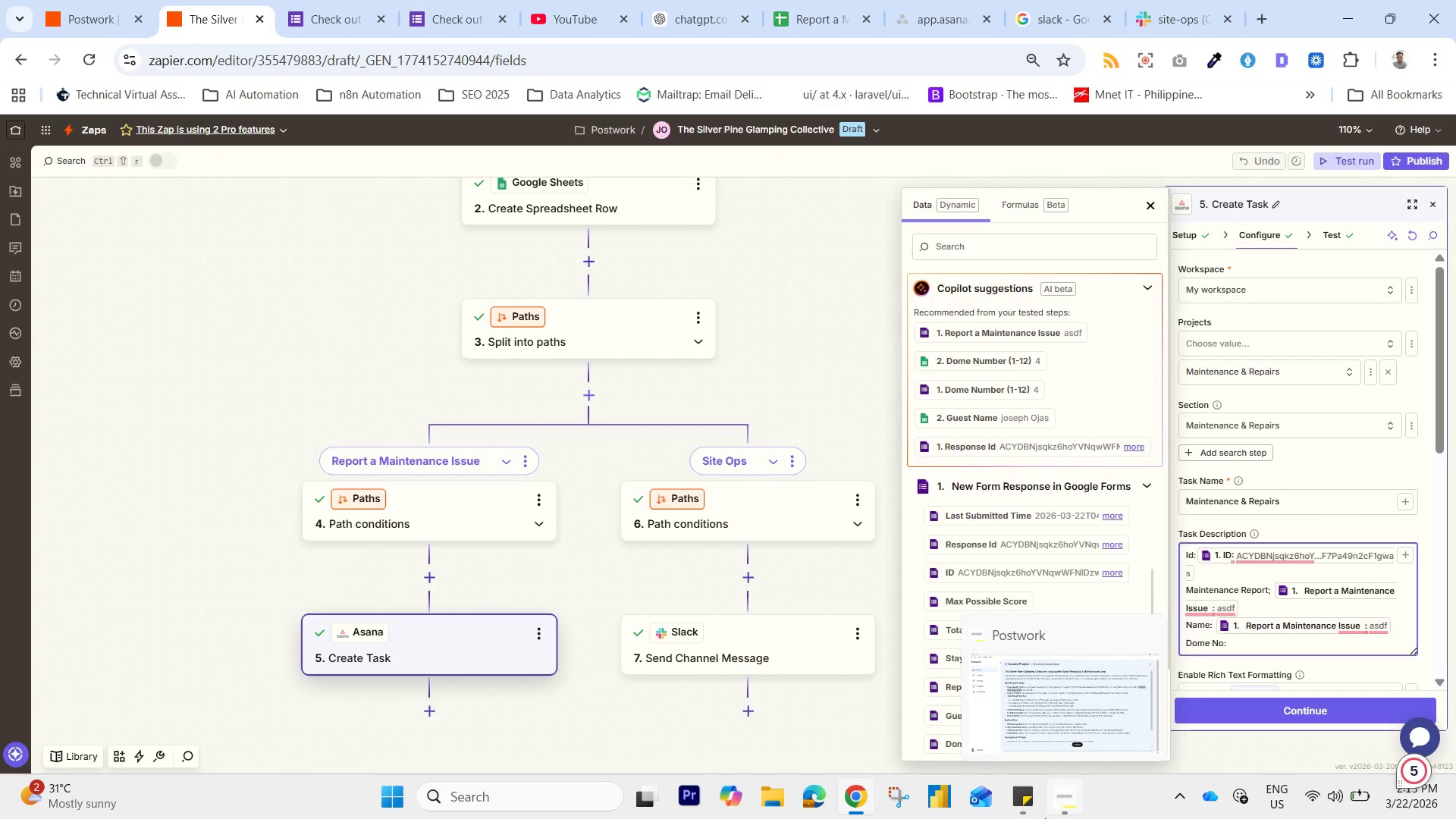 
key(Space)
 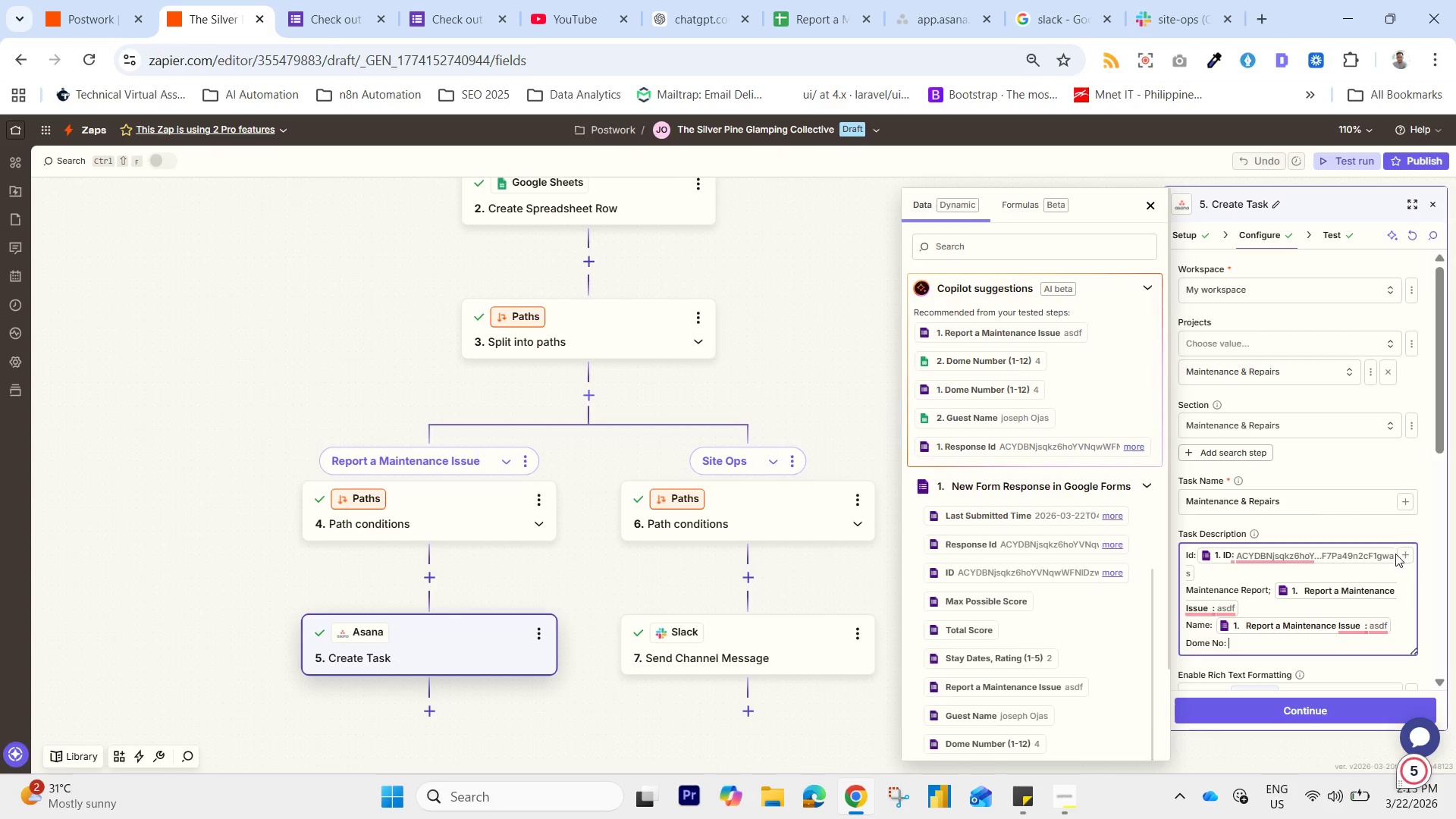 
left_click_drag(start_coordinate=[1407, 557], to_coordinate=[1401, 559])
 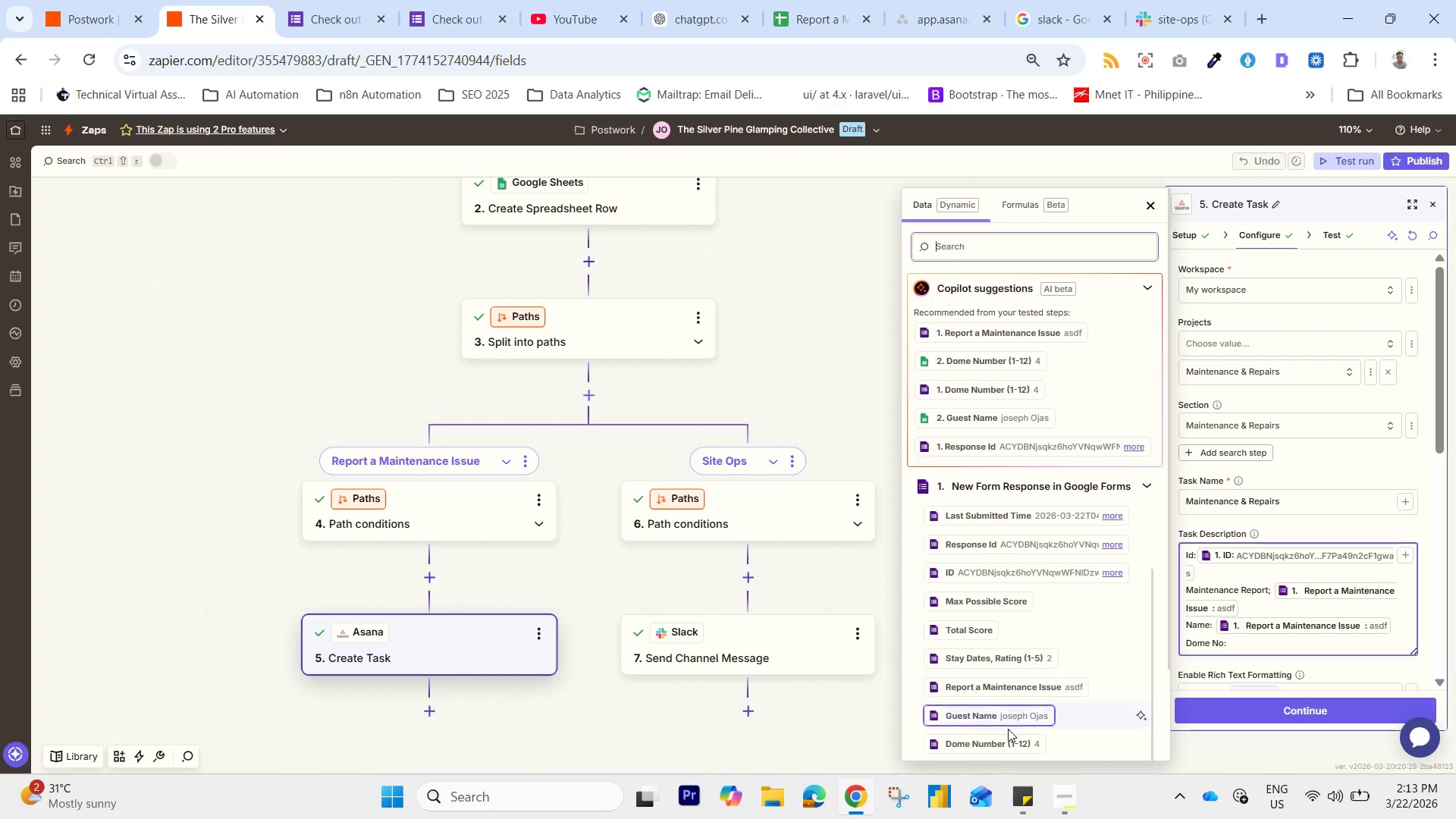 
left_click([1007, 745])
 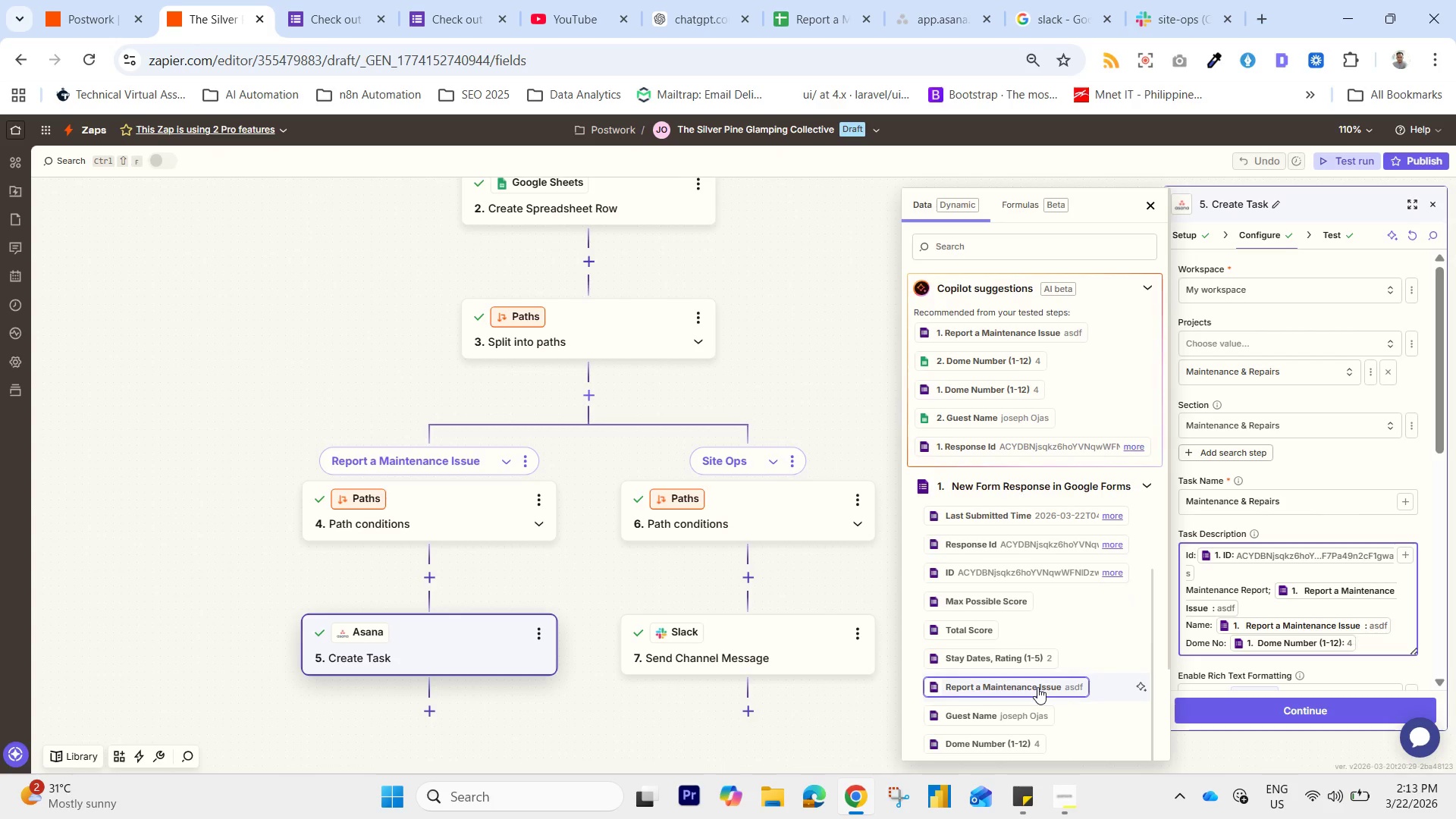 
scroll: coordinate [1034, 690], scroll_direction: down, amount: 2.0
 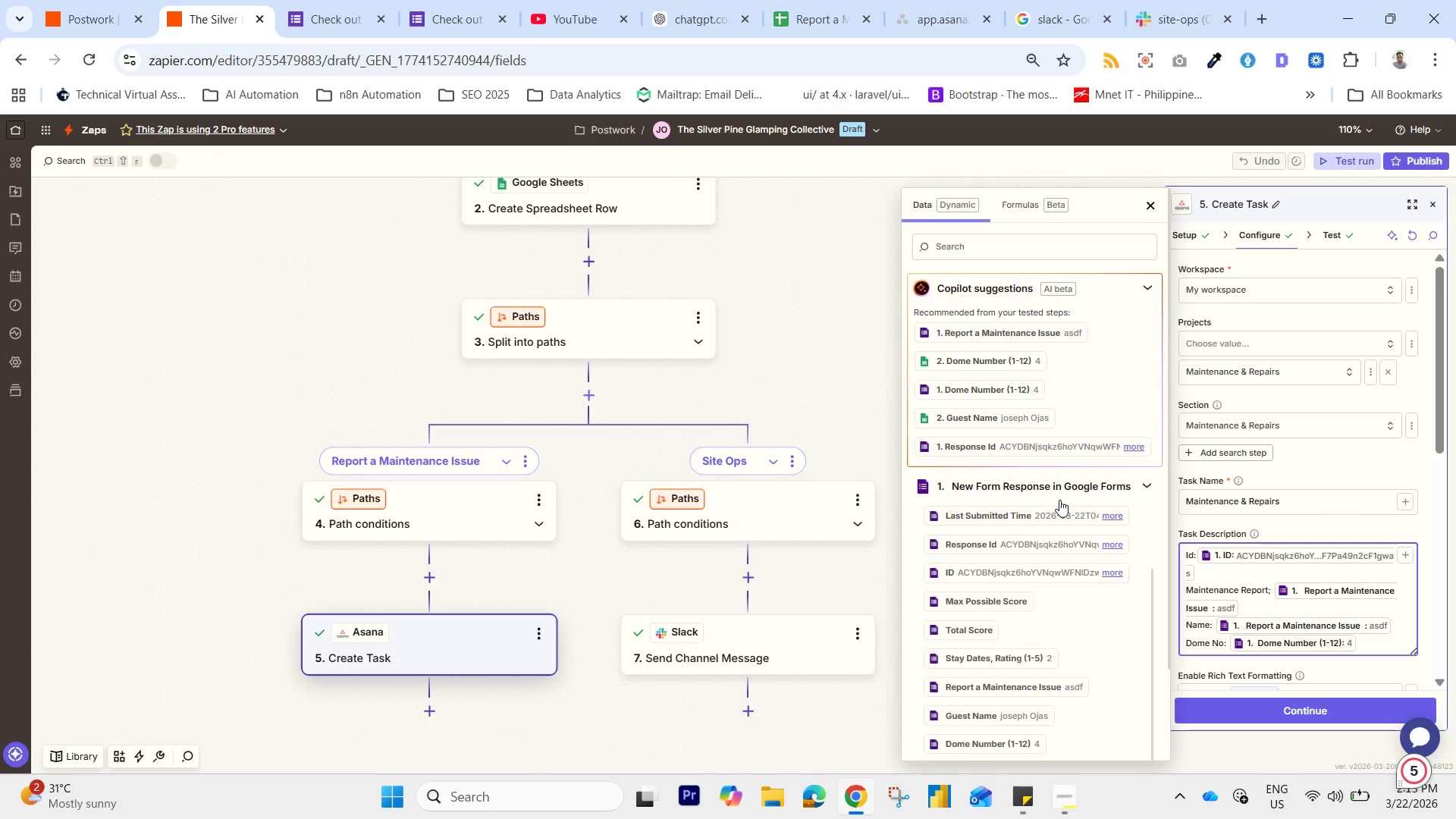 
left_click([1062, 490])
 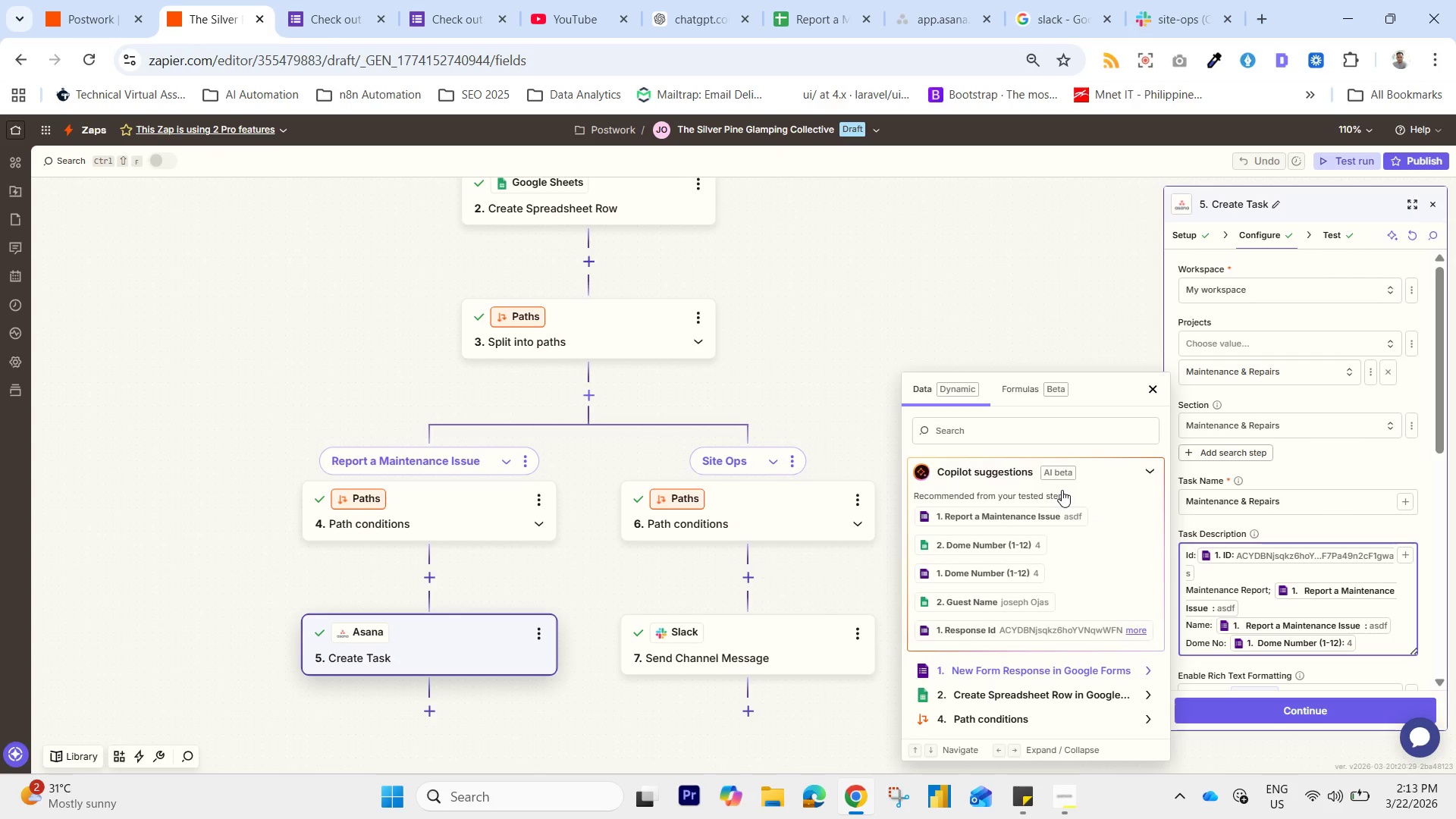 
scroll: coordinate [1100, 629], scroll_direction: down, amount: 4.0
 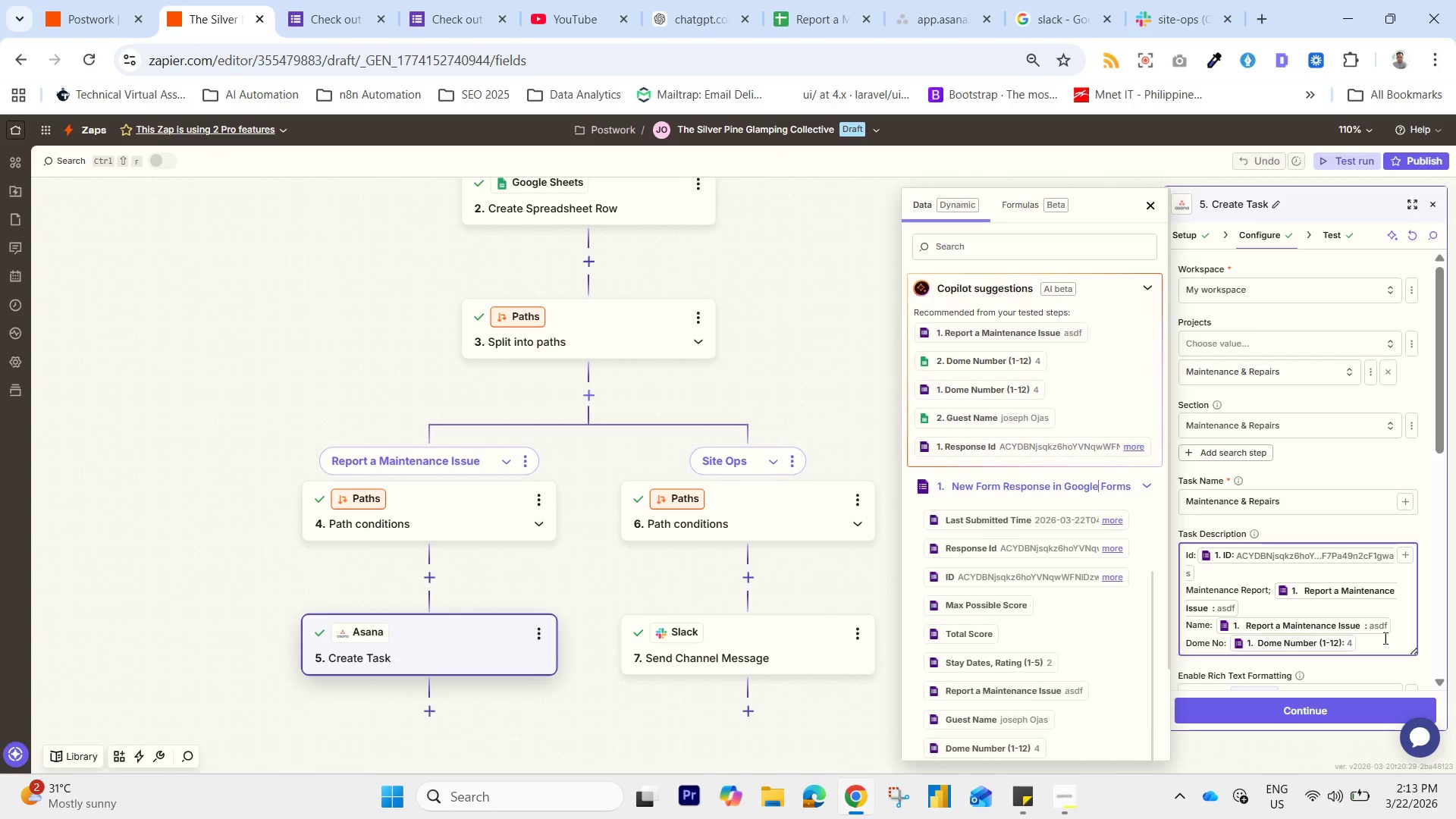 
left_click([1373, 642])
 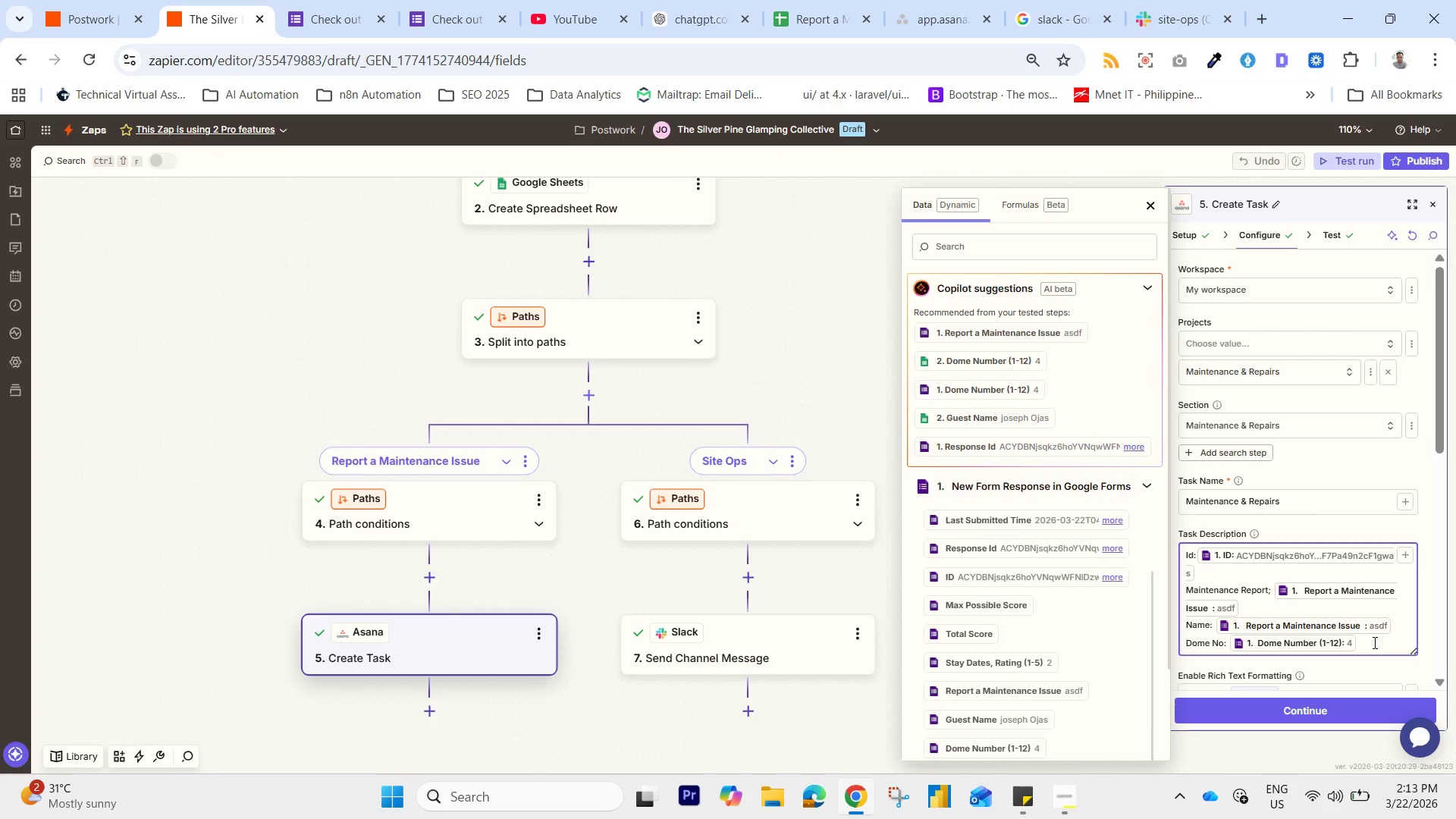 
key(Shift+Enter)
 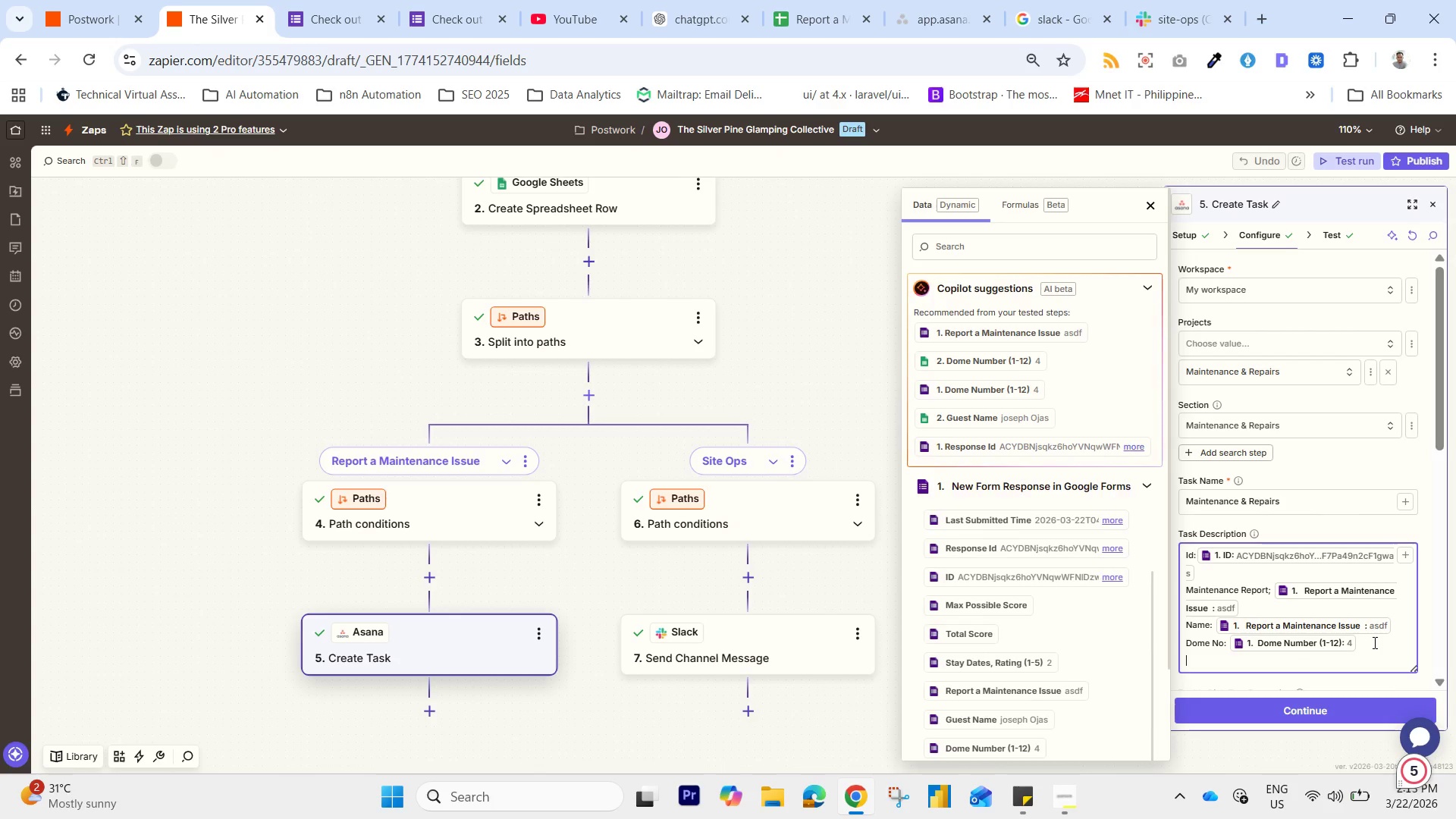 
type(Total Score)
 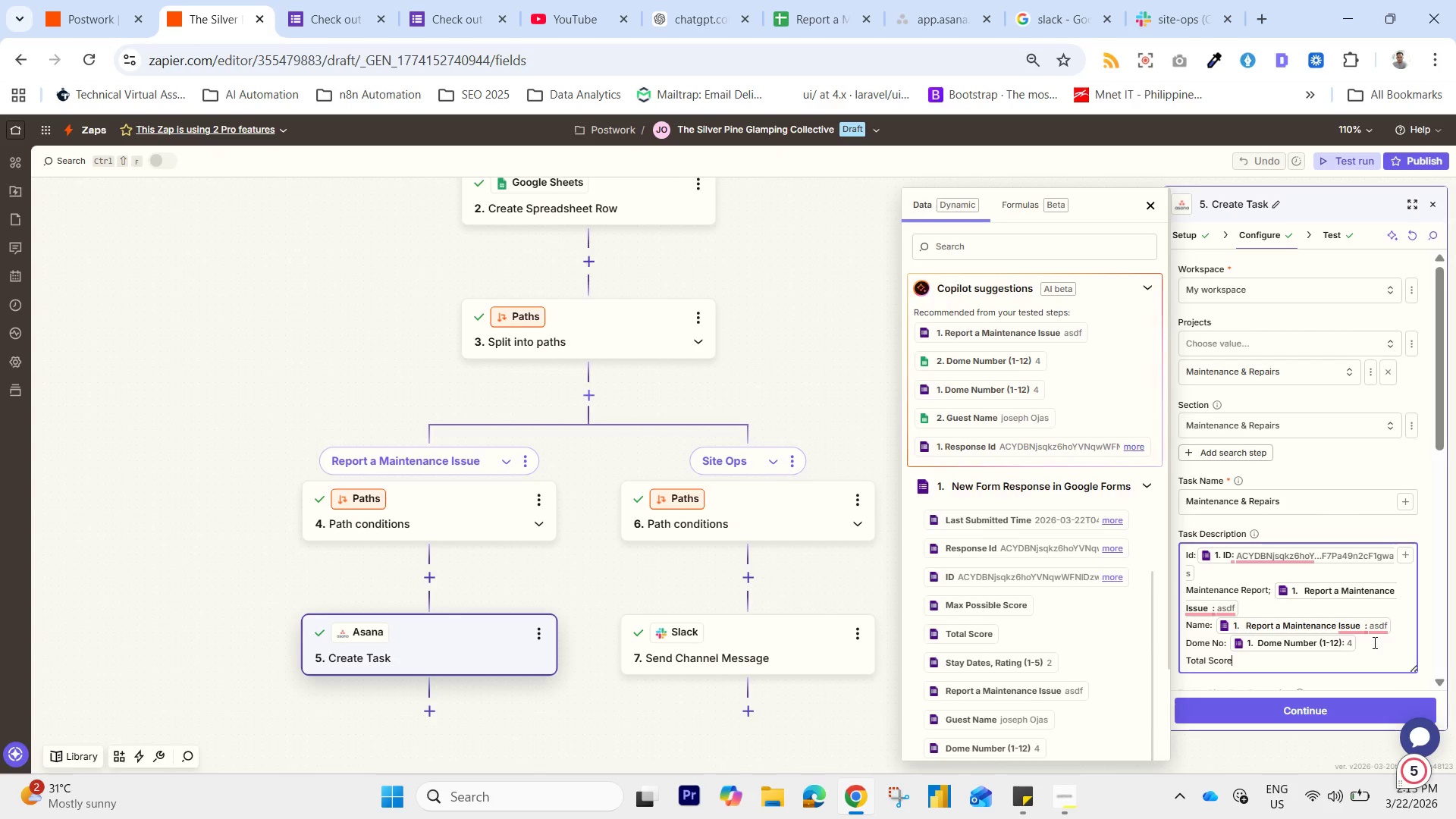 
hold_key(key=ShiftLeft, duration=1.5)
 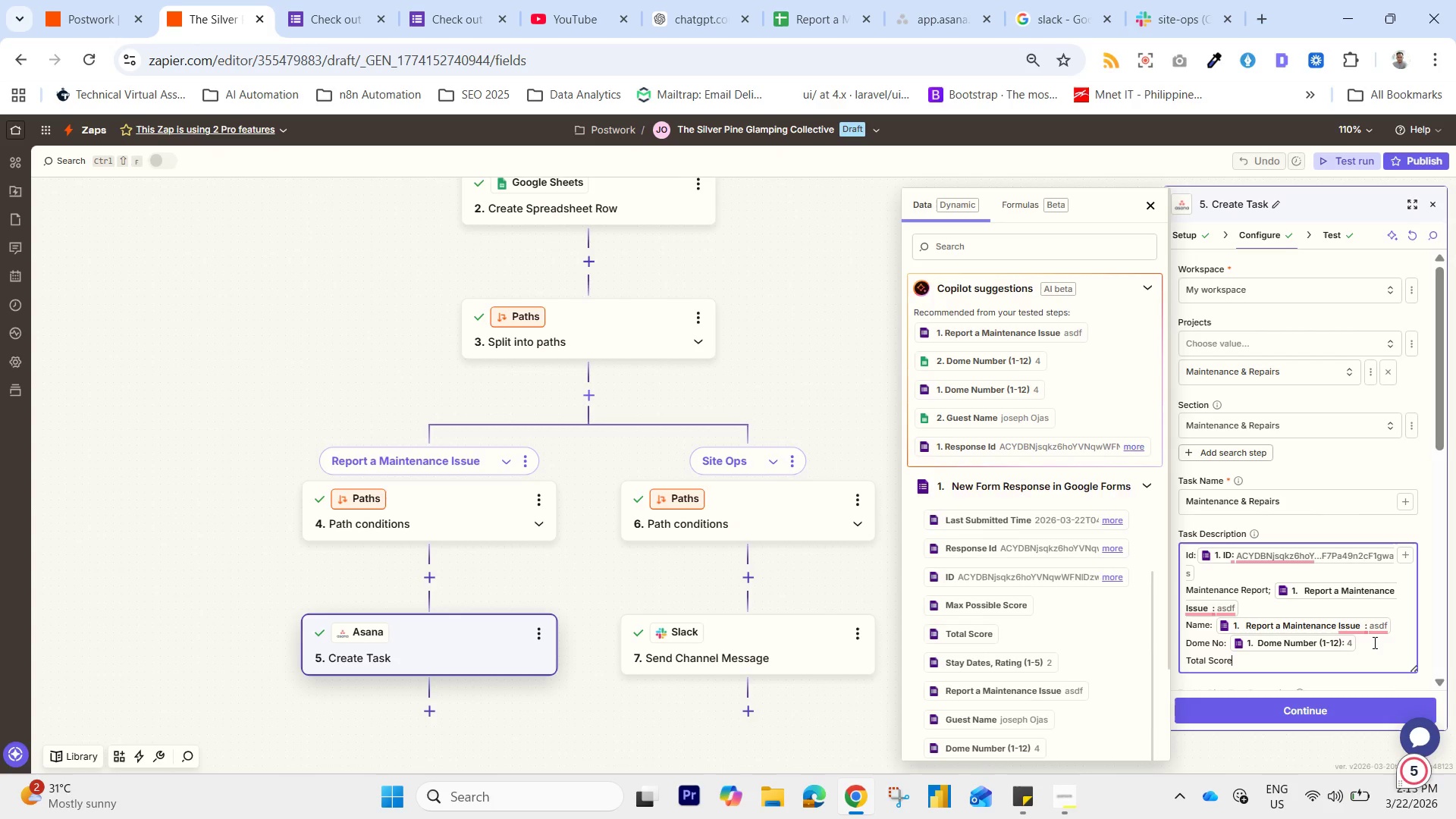 
key(Shift+Semicolon)
 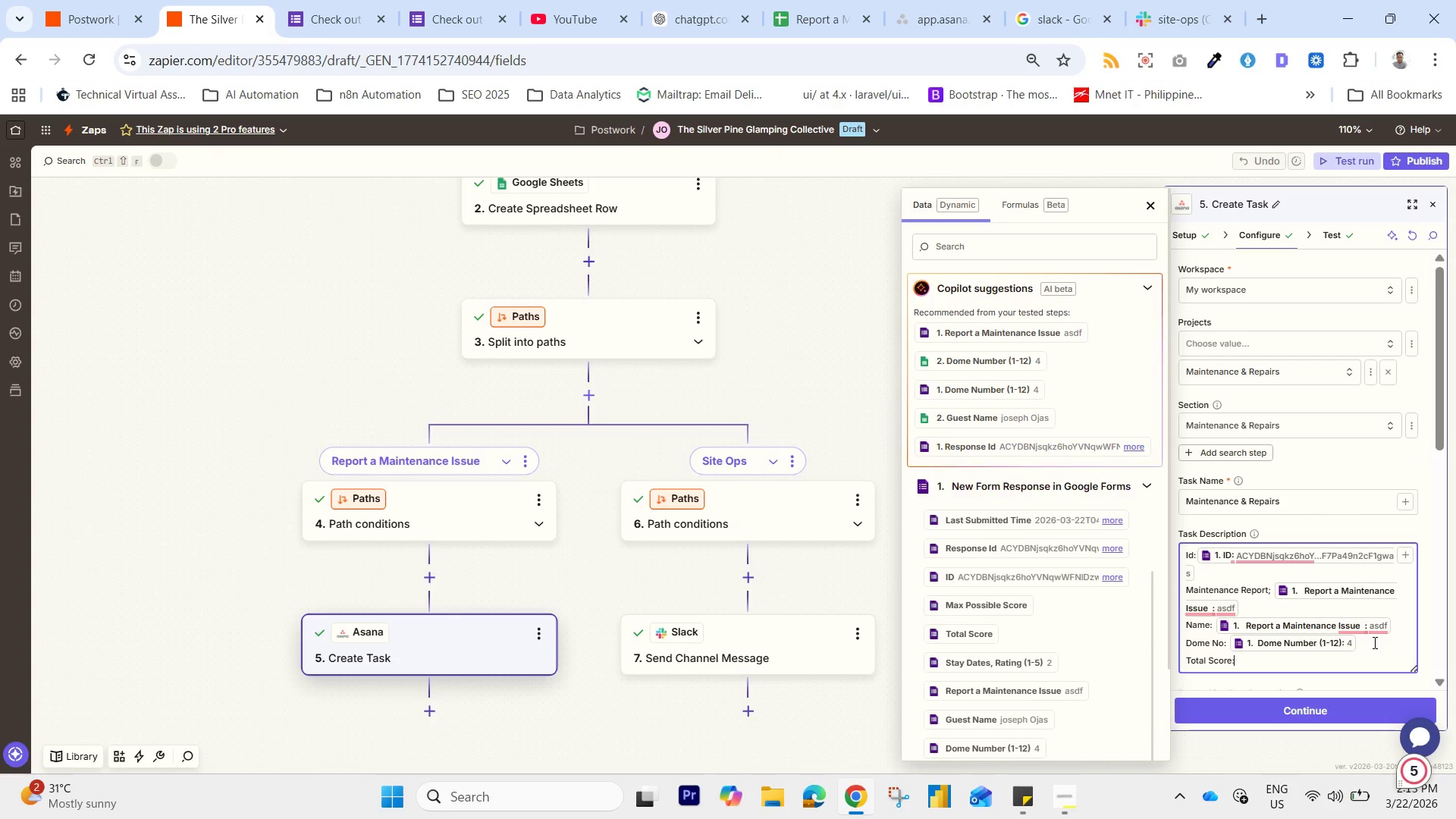 
key(Space)
 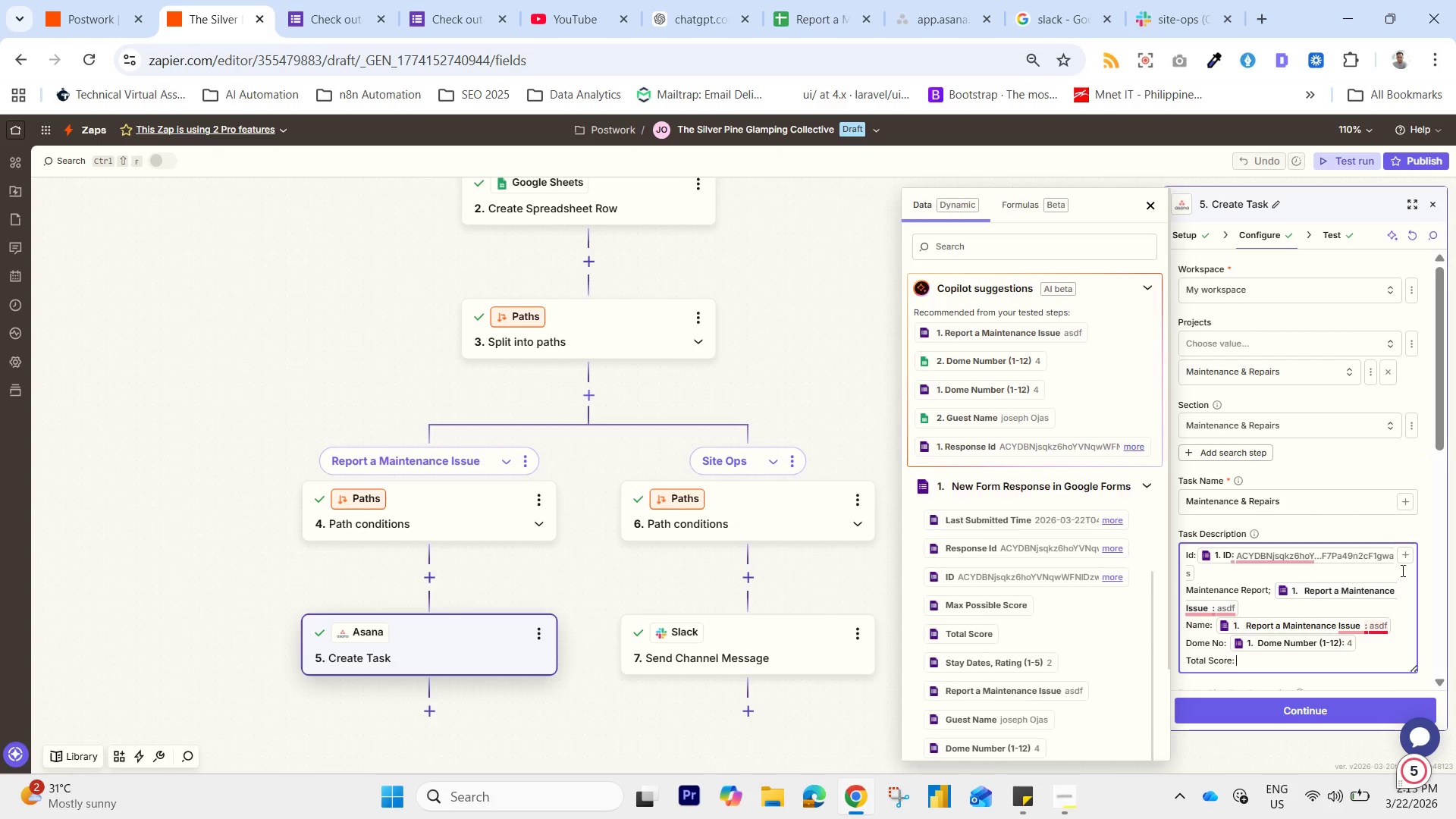 
left_click([1403, 554])
 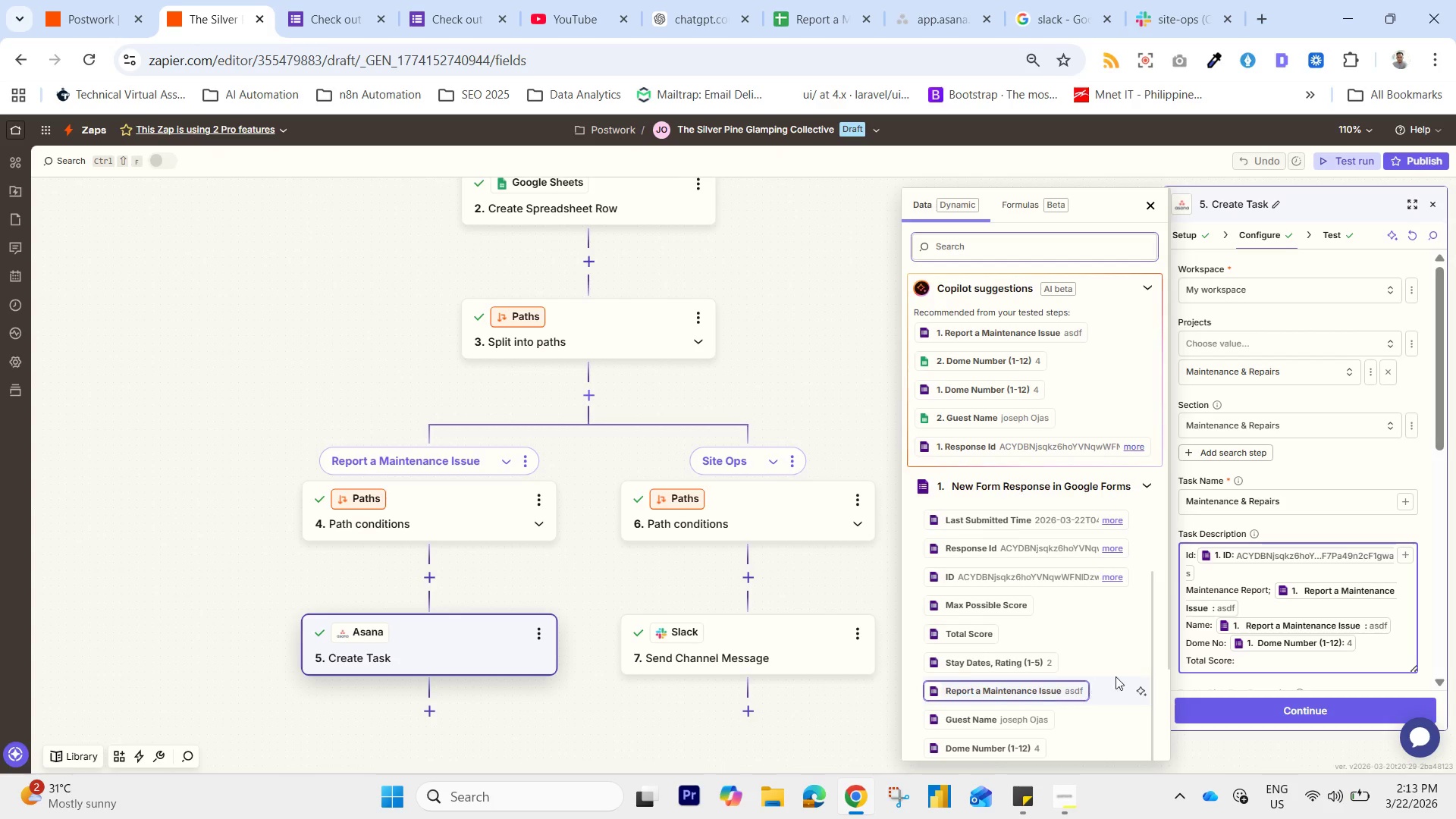 
left_click_drag(start_coordinate=[1166, 651], to_coordinate=[1159, 667])
 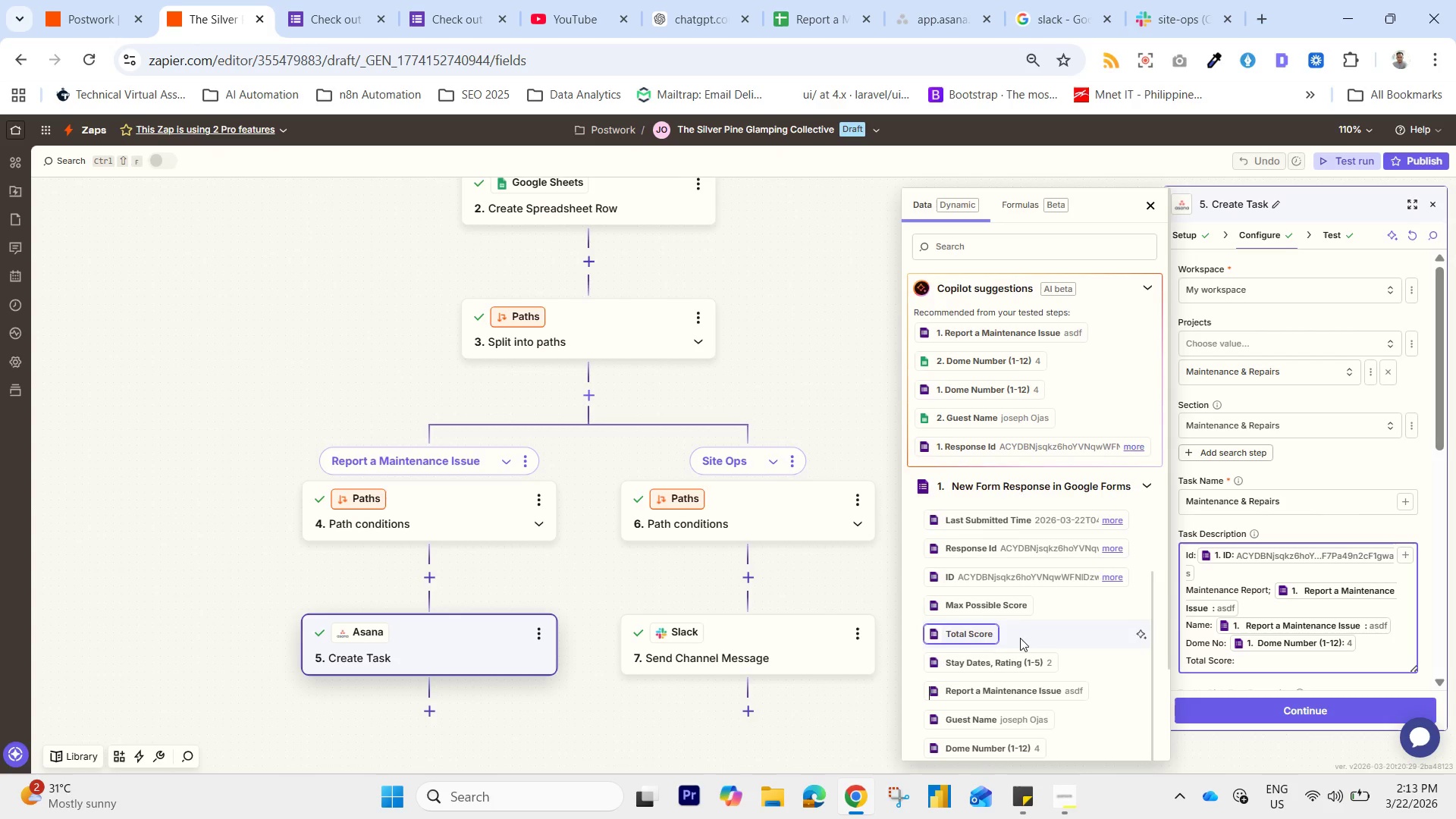 
scroll: coordinate [1023, 637], scroll_direction: down, amount: 1.0
 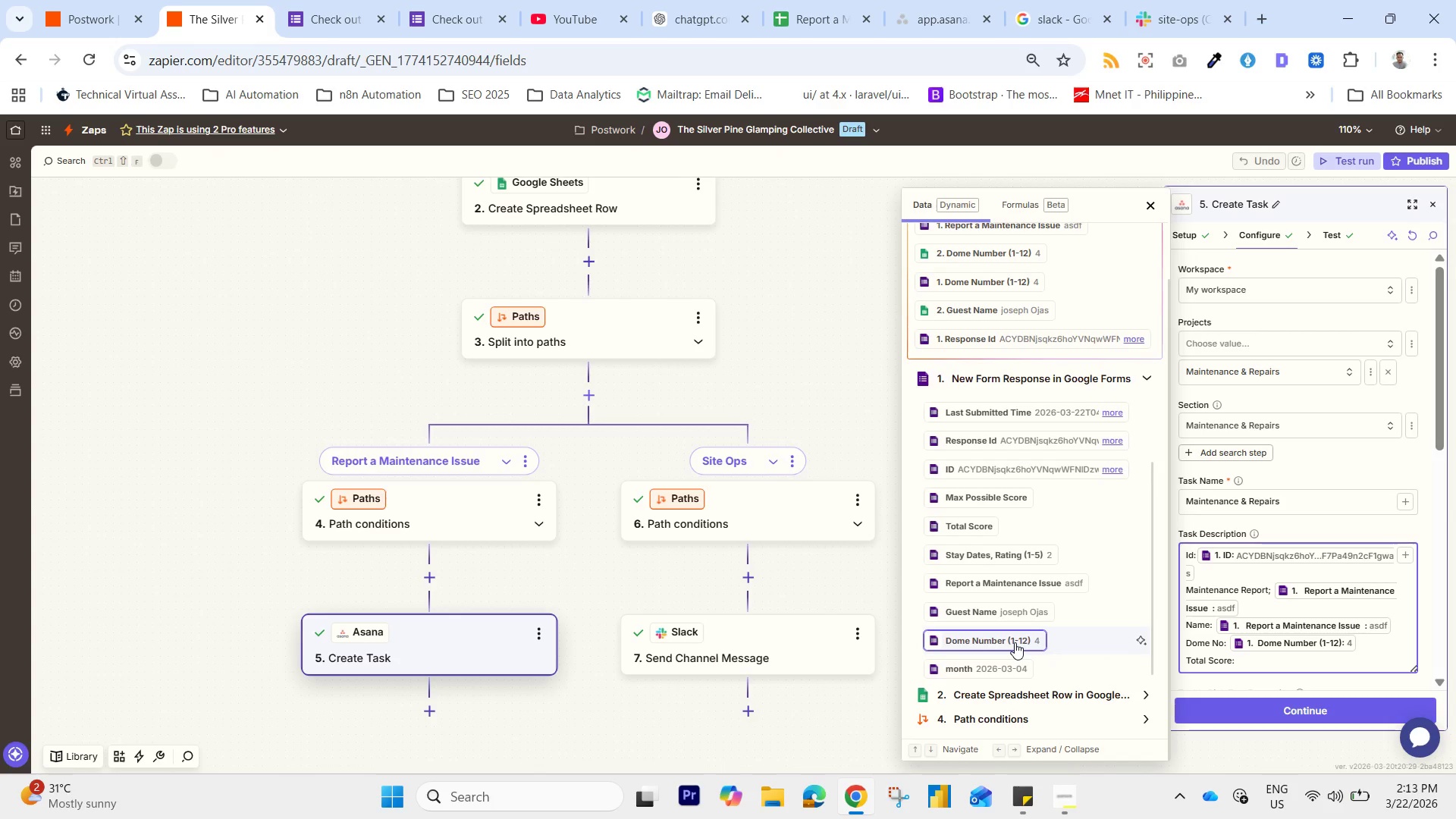 
wait(9.08)
 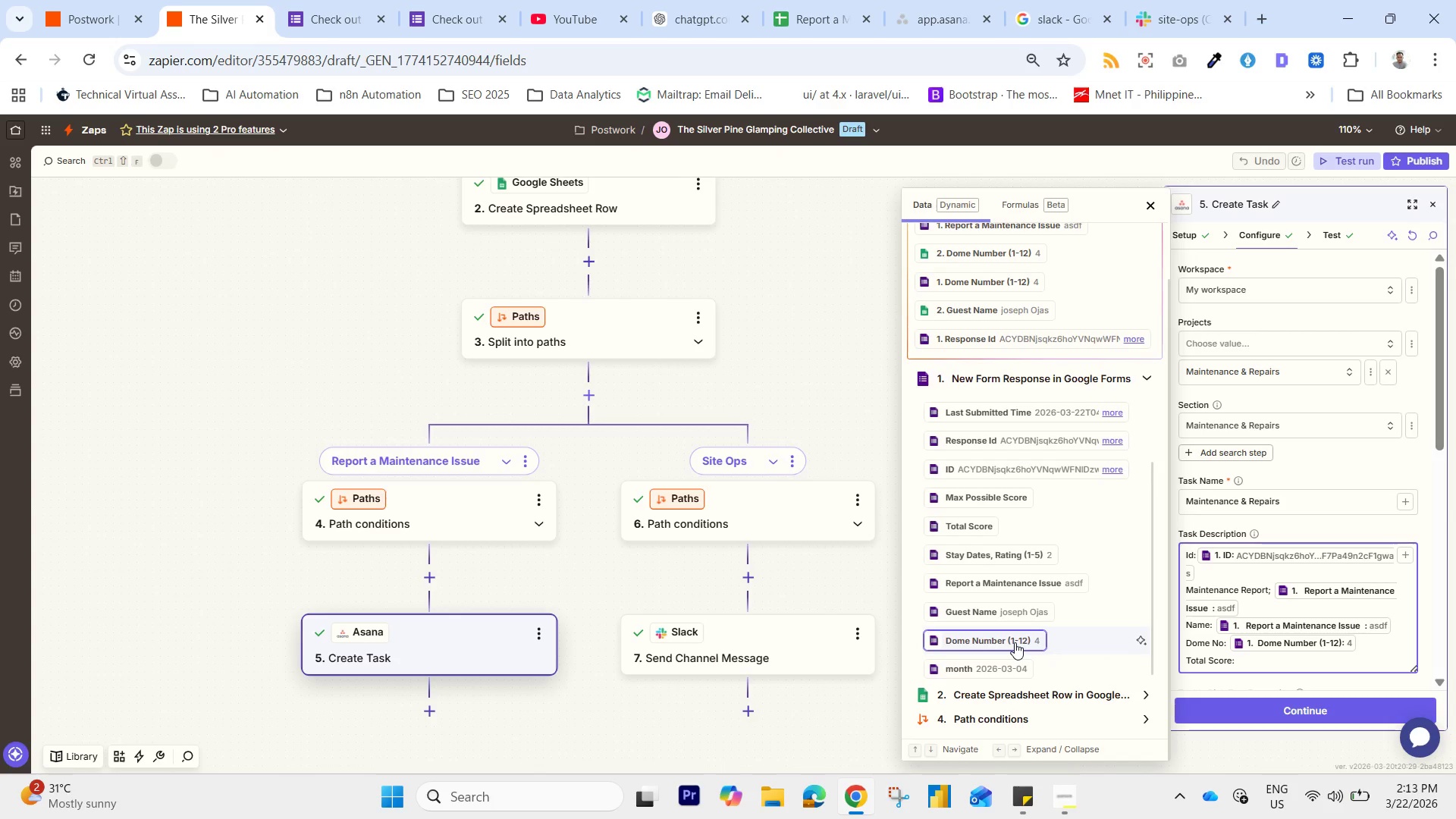 
scroll: coordinate [1036, 607], scroll_direction: down, amount: 3.0
 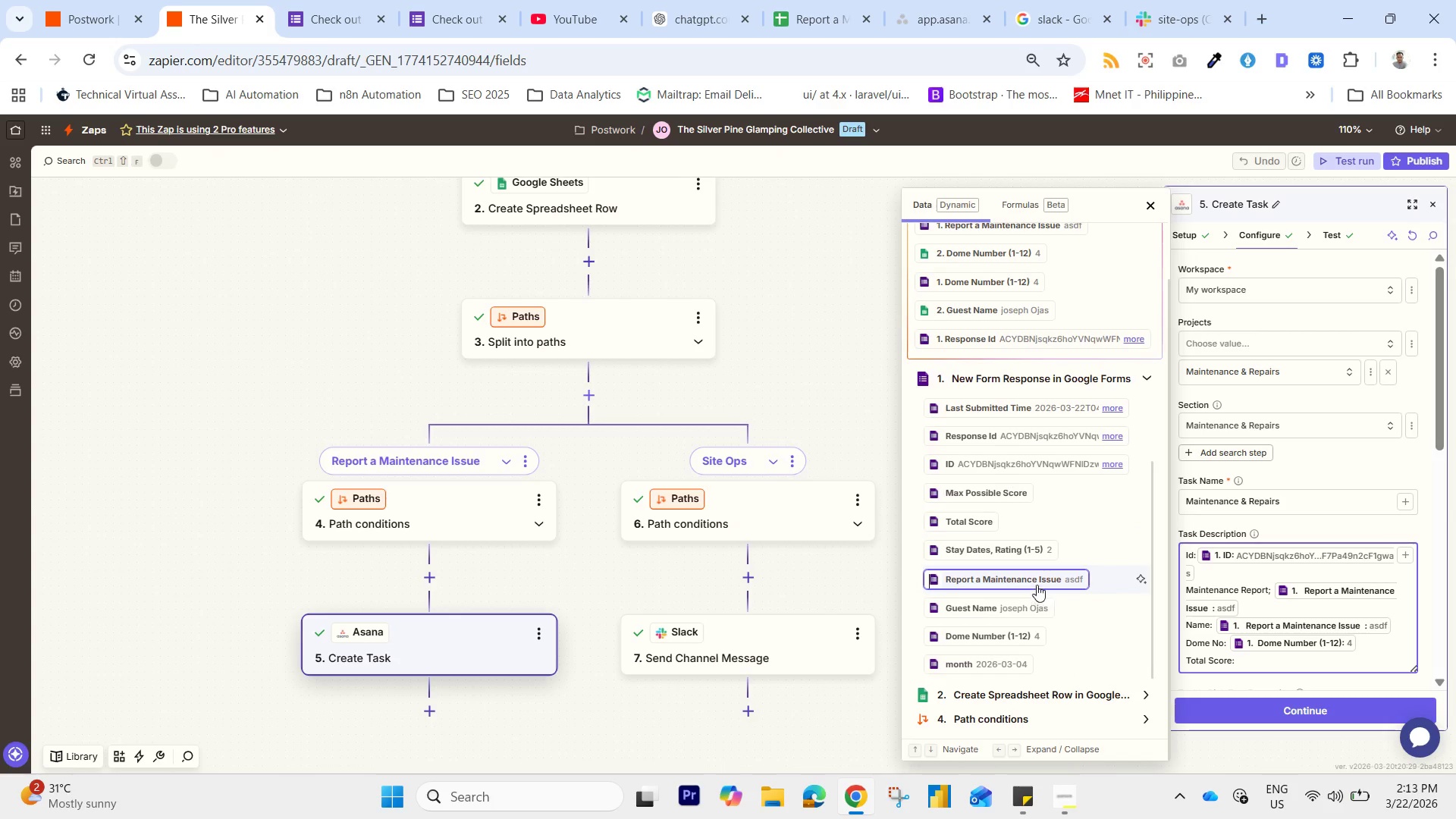 
left_click([1034, 553])
 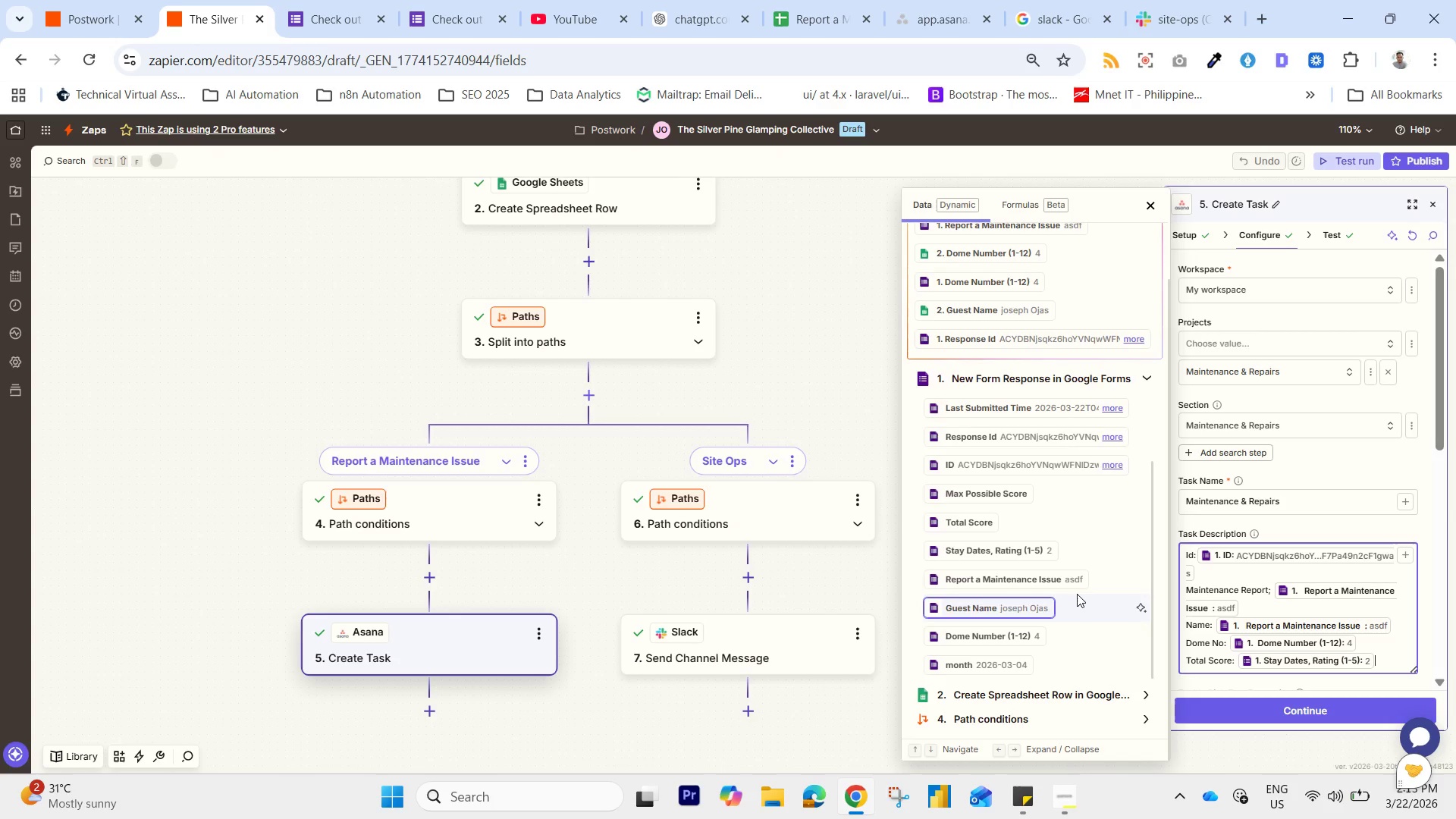 
wait(9.44)
 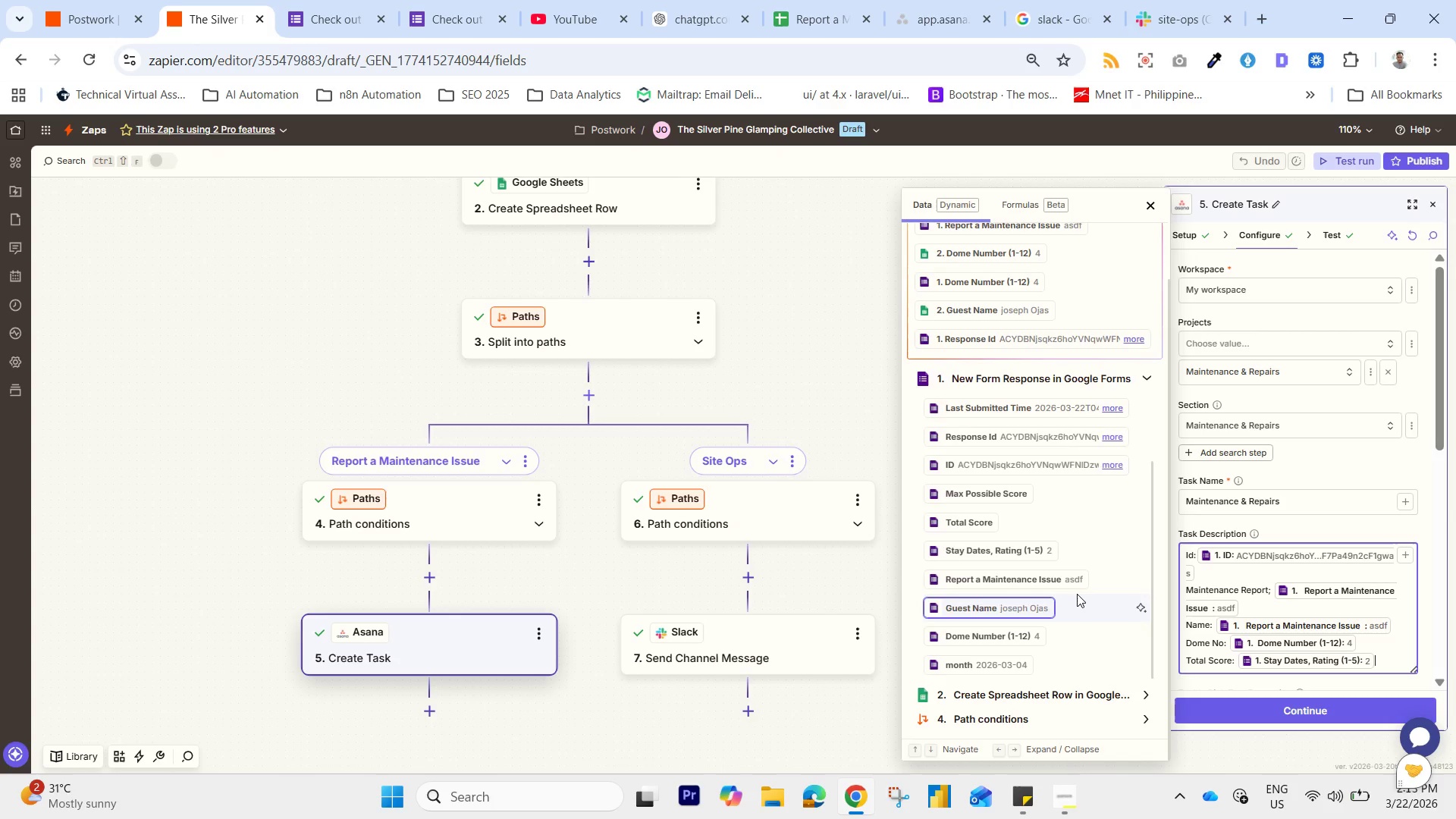 
left_click([1254, 598])
 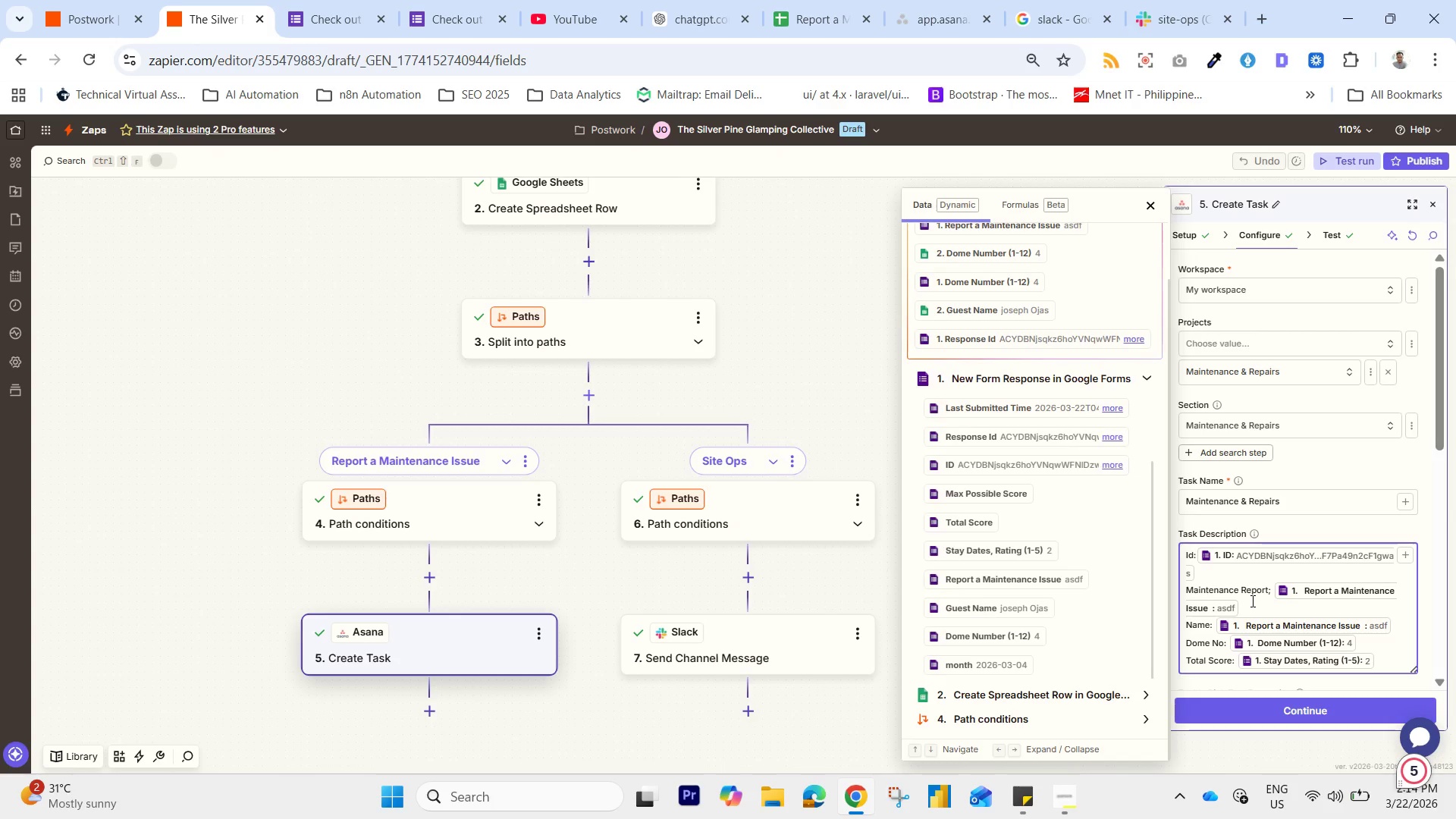 
hold_key(key=ShiftLeft, duration=1.01)
 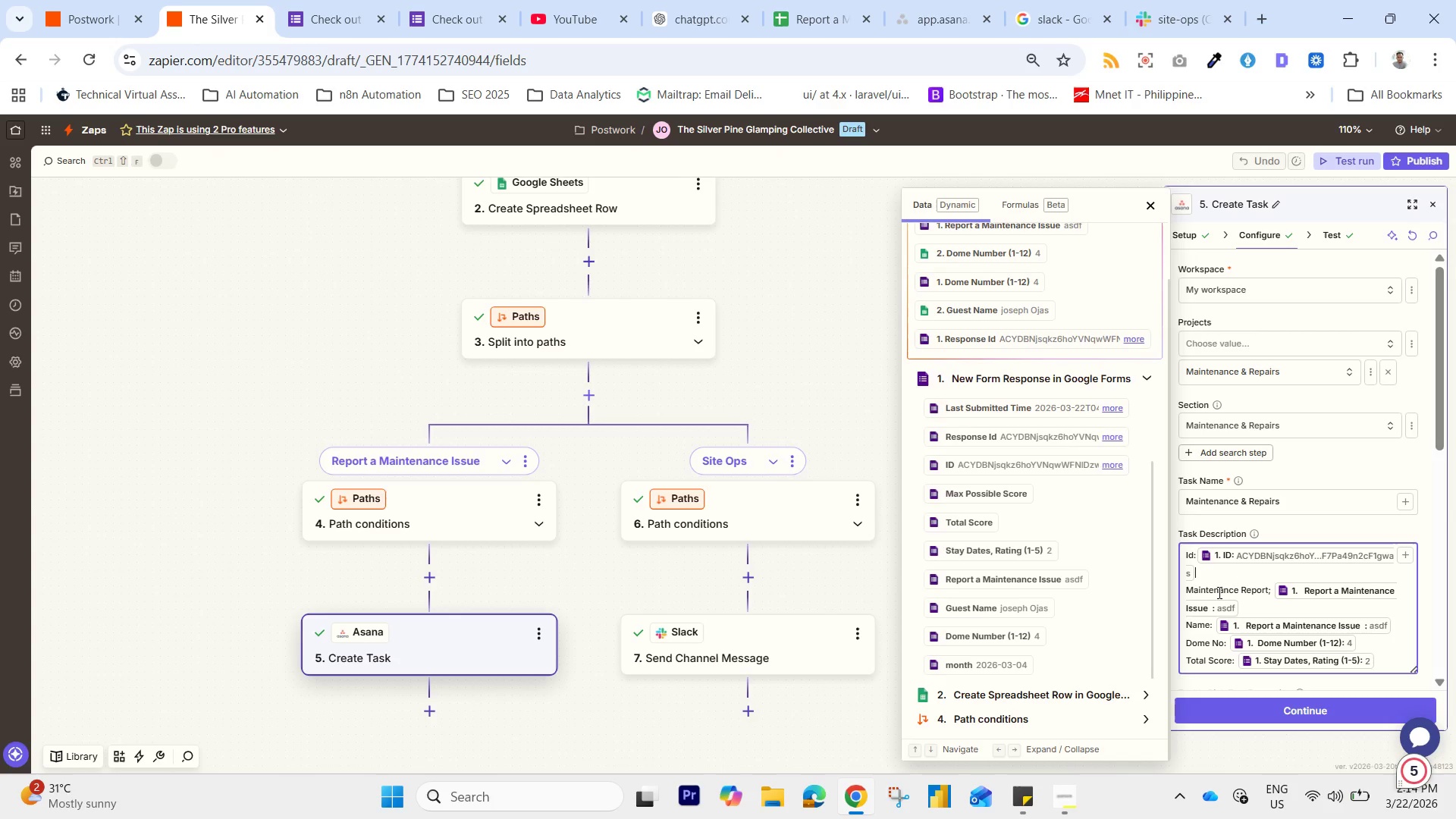 
key(Shift+Enter)
 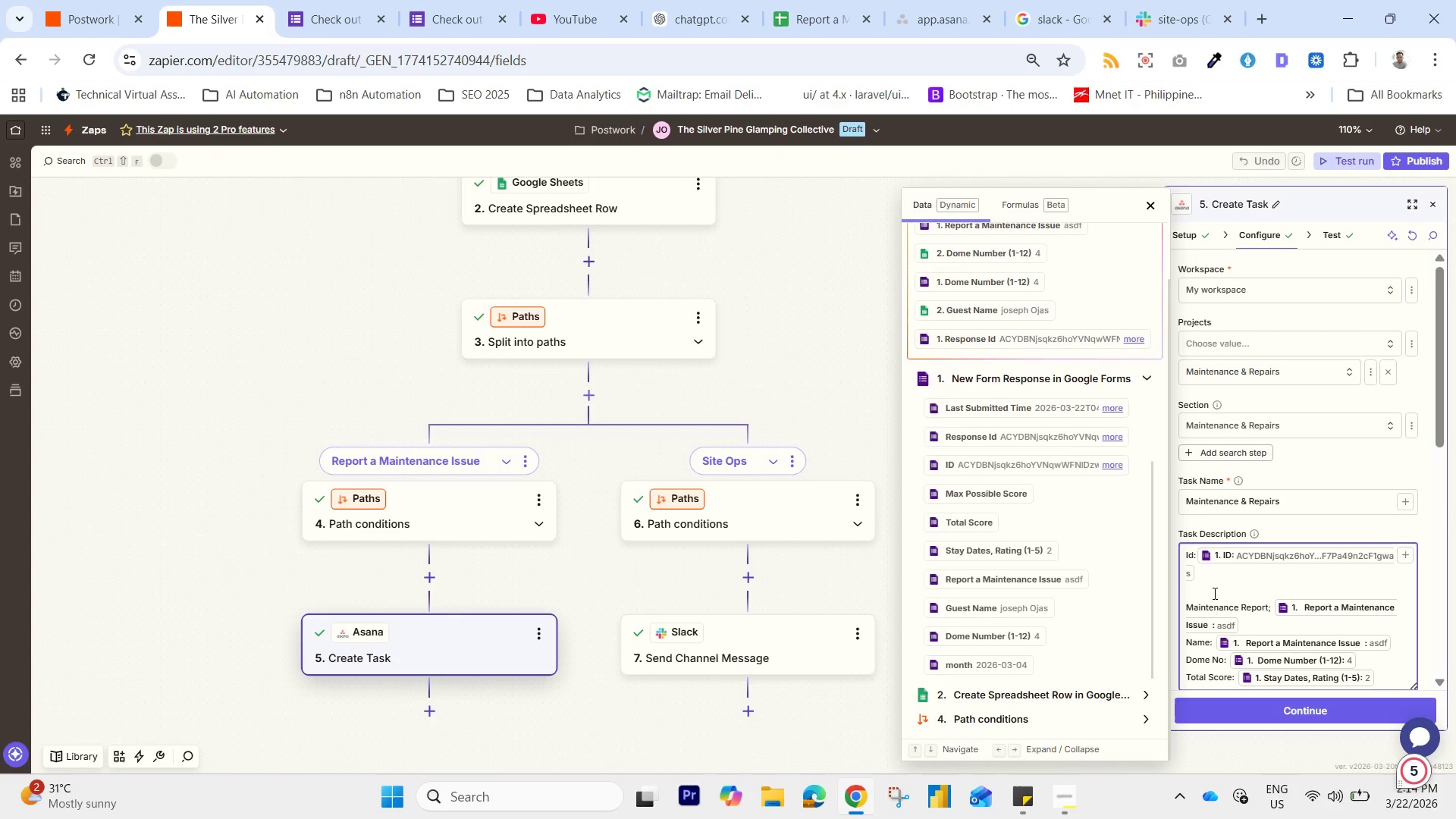 
type(Month:)
 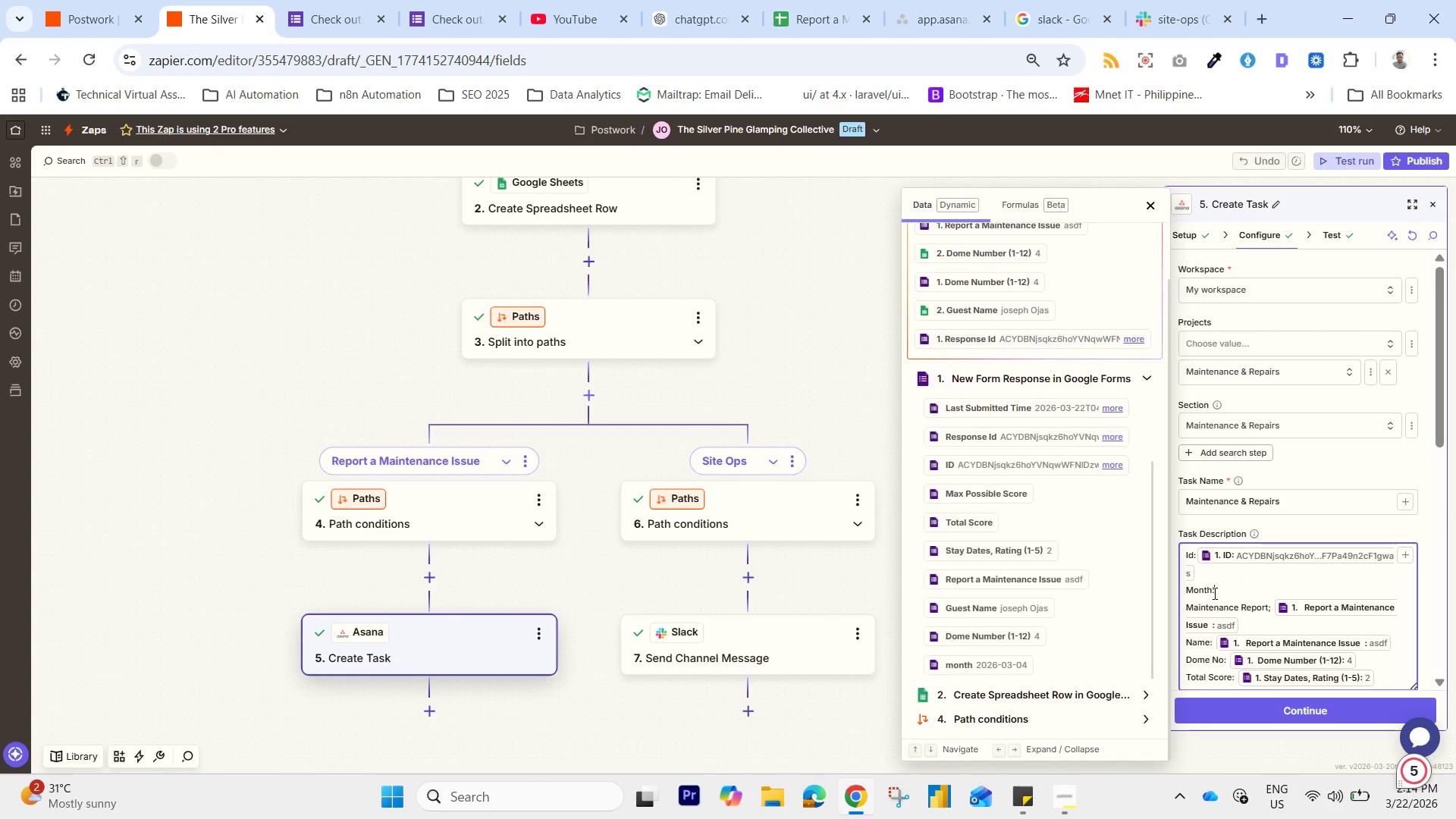 
left_click([996, 673])
 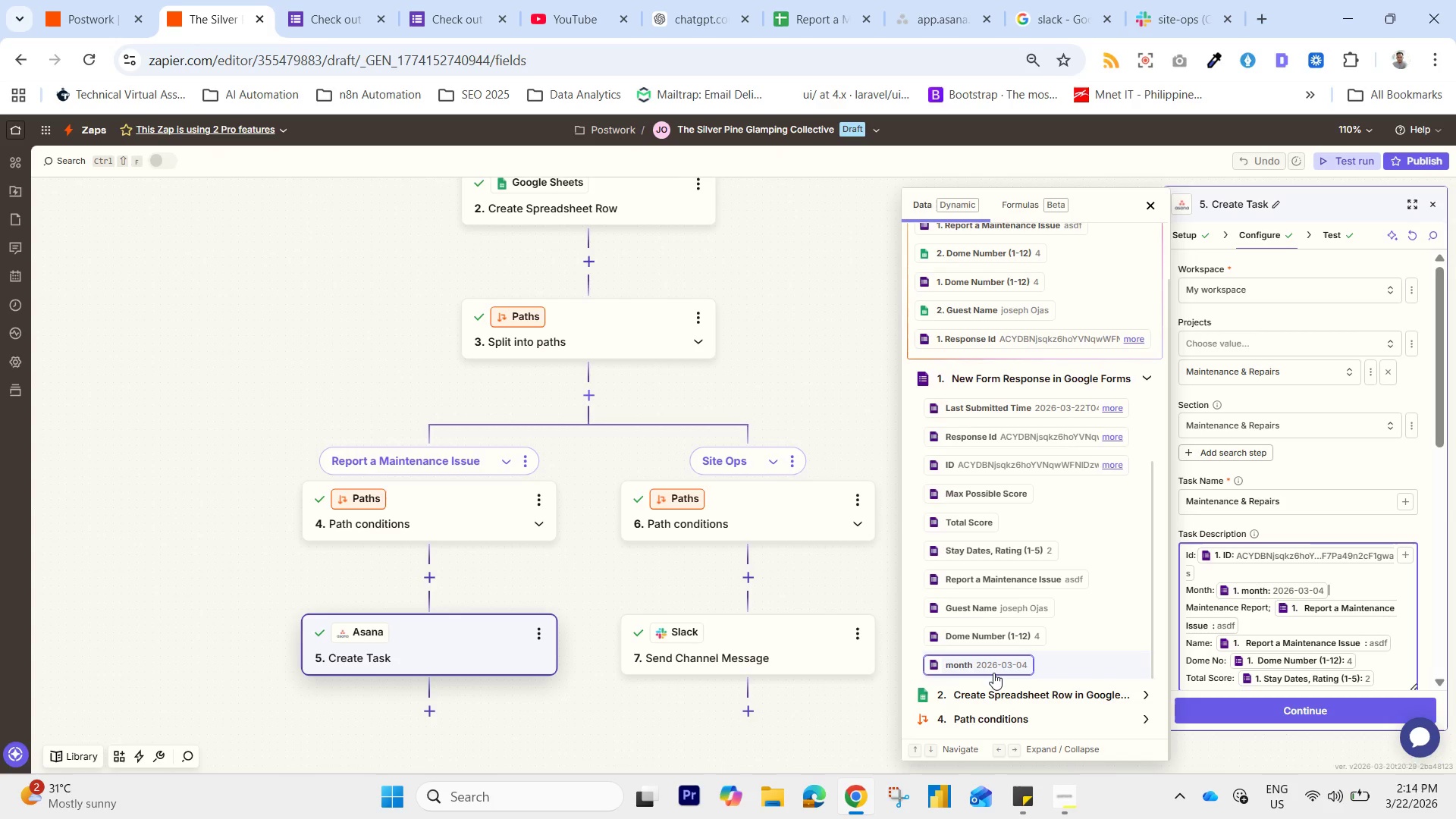 
key(Control+A)
 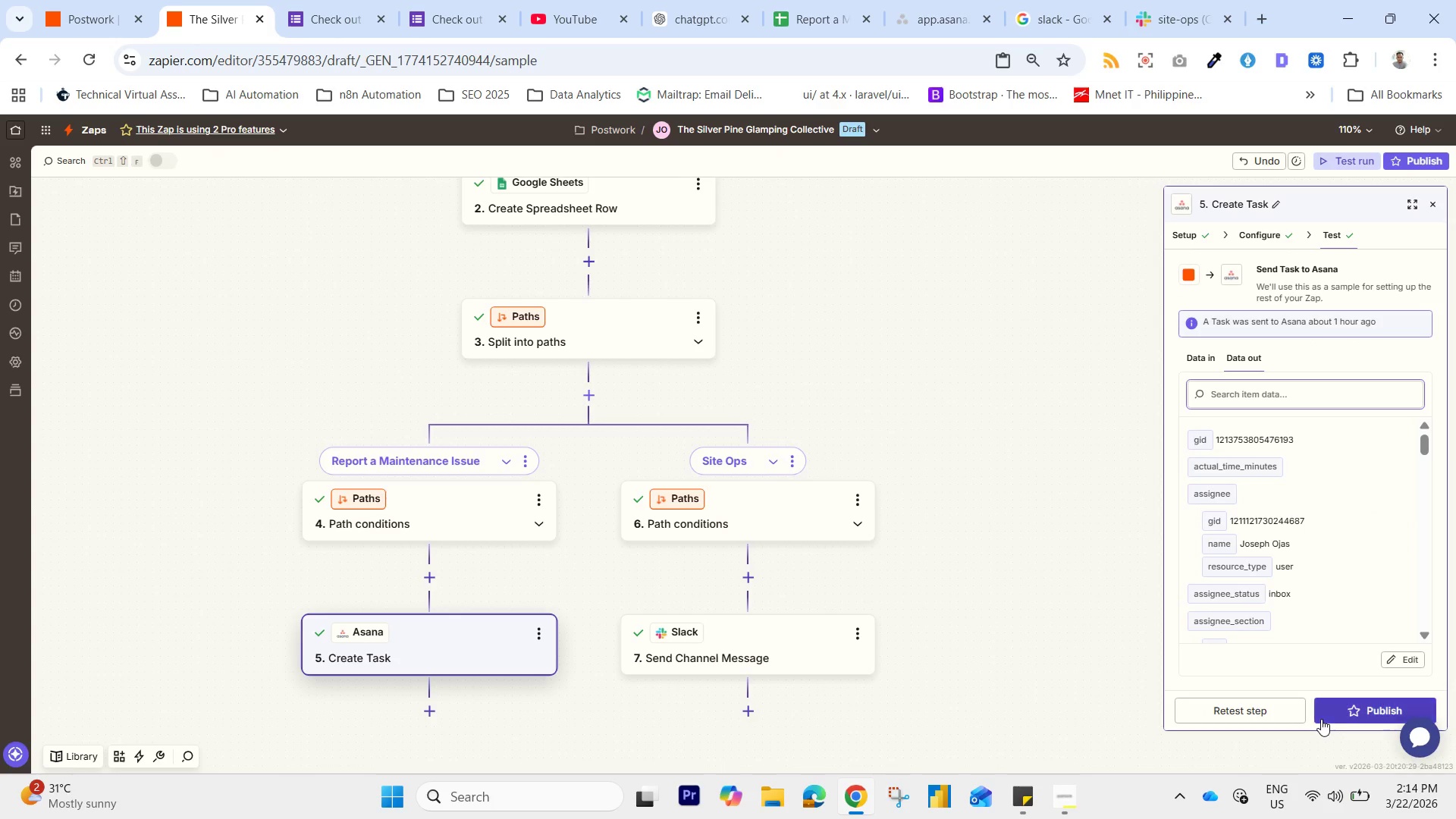 
wait(5.11)
 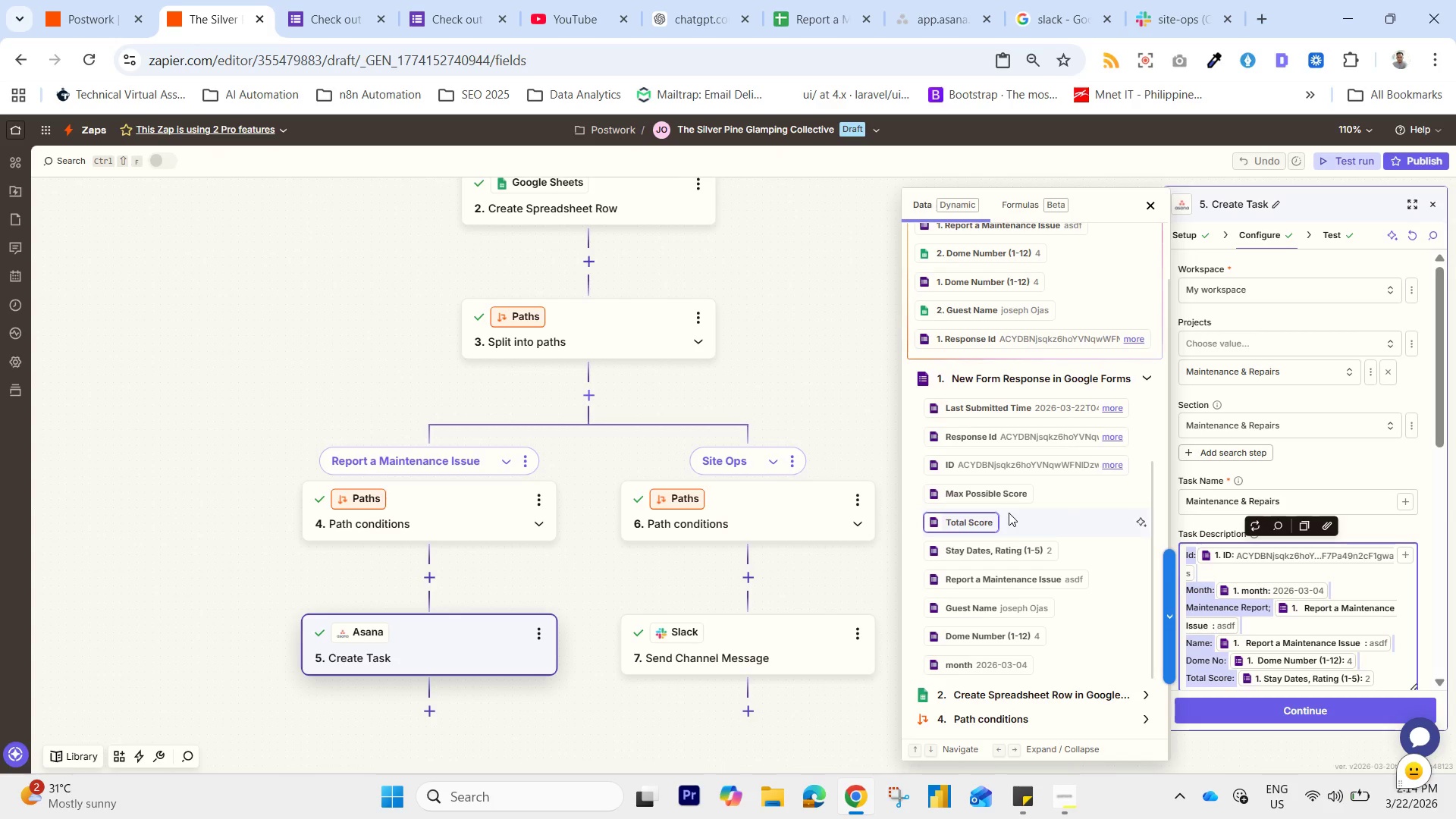 
left_click([1269, 711])
 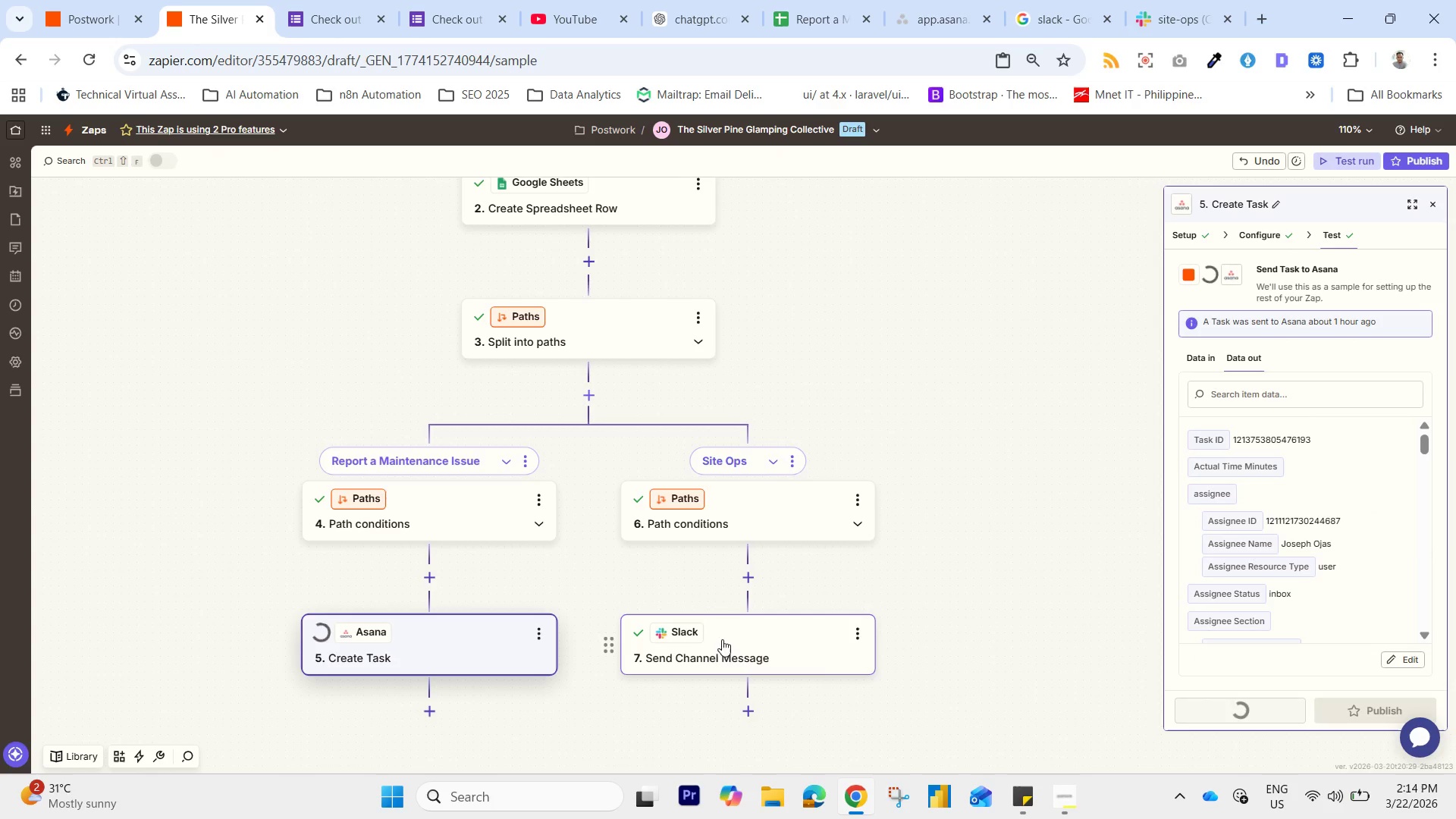 
left_click([739, 636])
 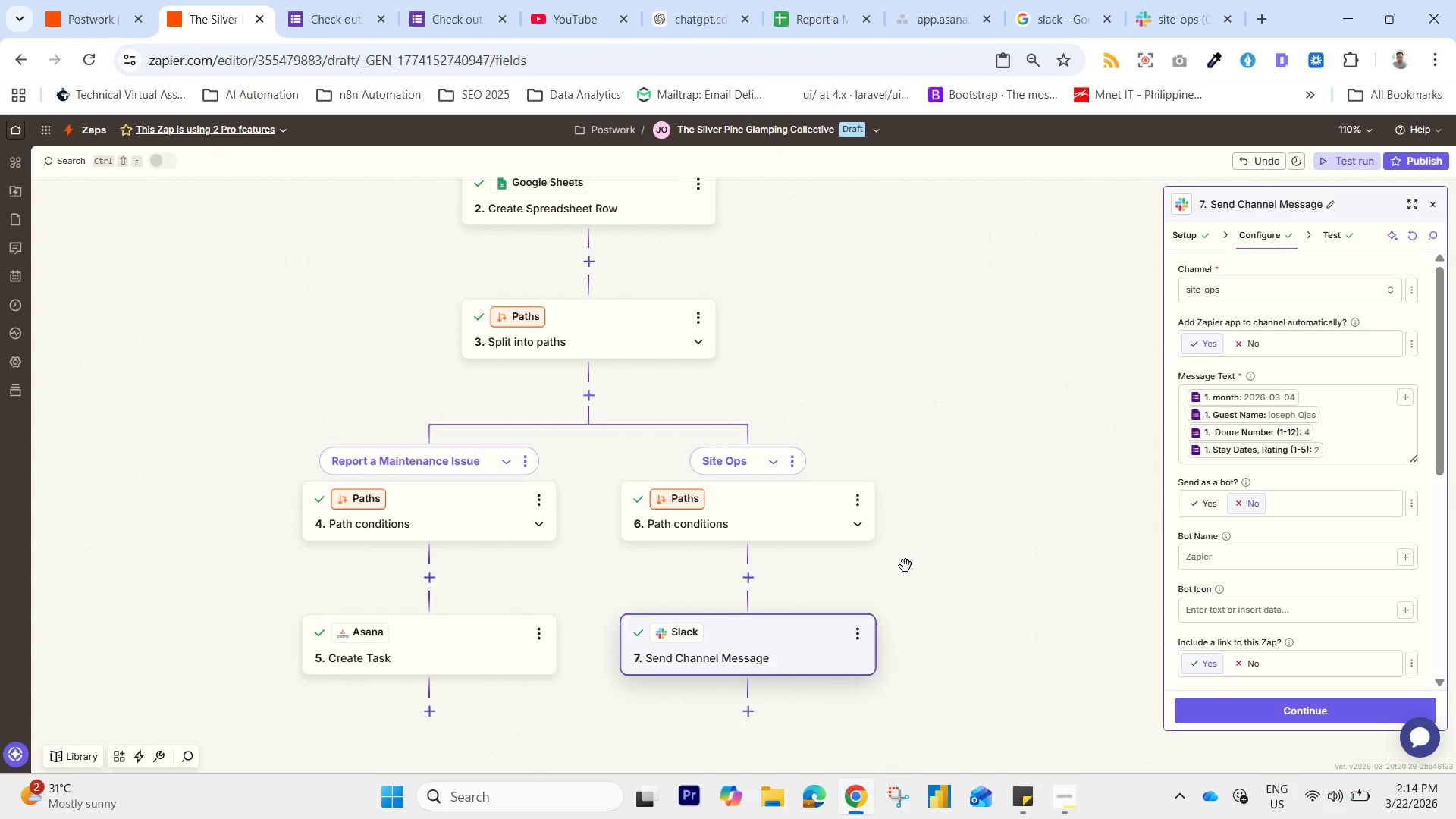 
wait(6.31)
 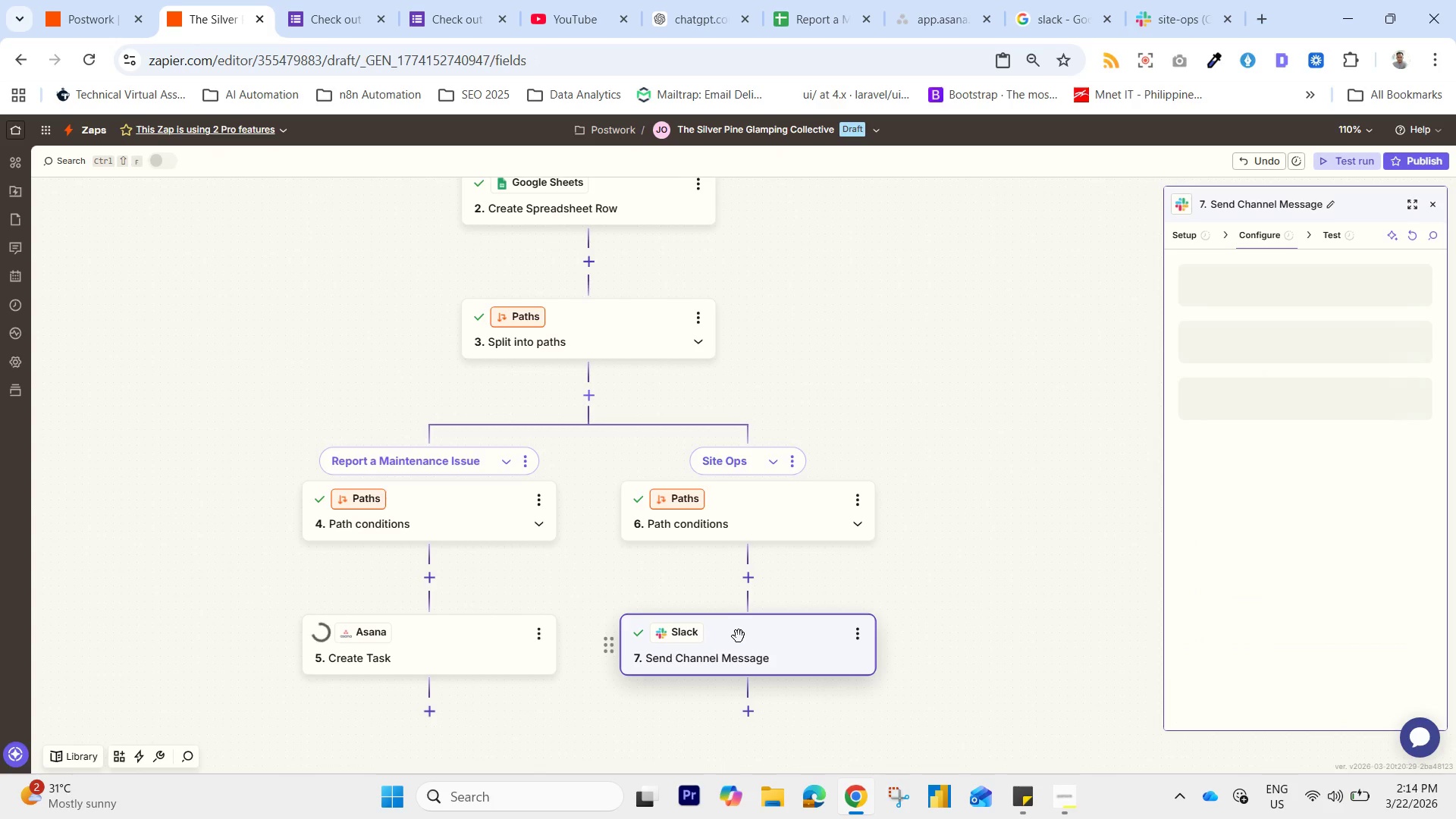 
scroll: coordinate [1300, 434], scroll_direction: down, amount: 1.0
 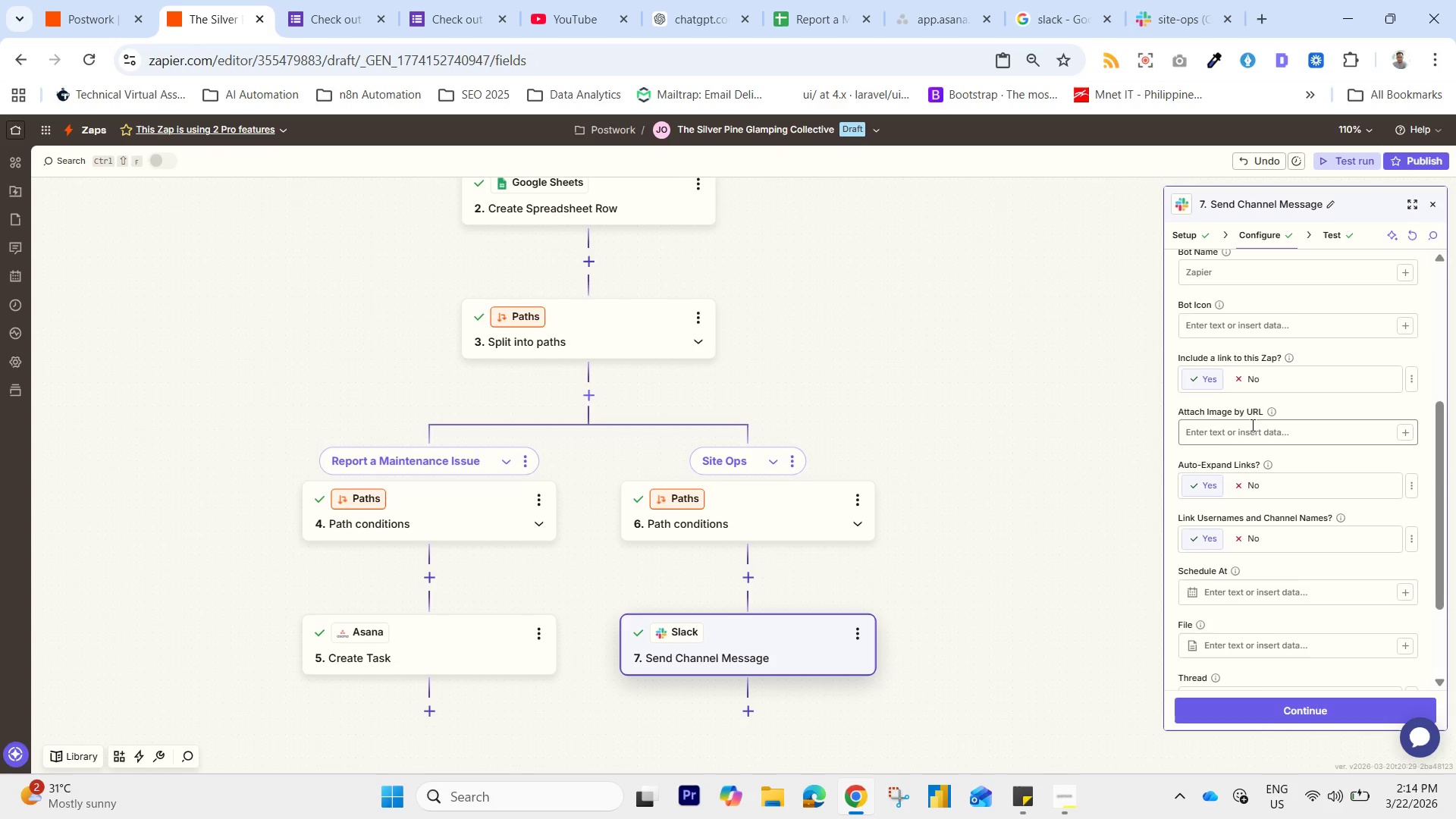 
left_click([761, 639])